 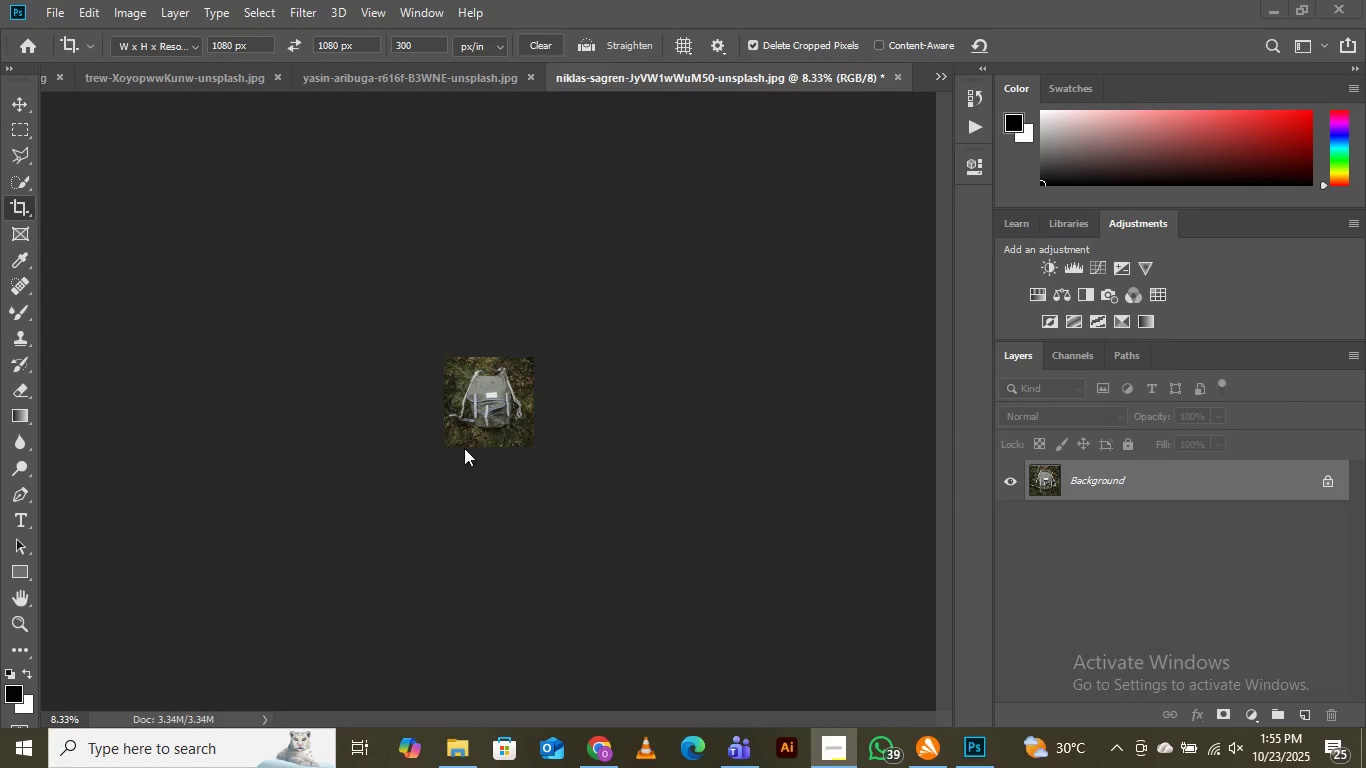 
key(Control+Equal)
 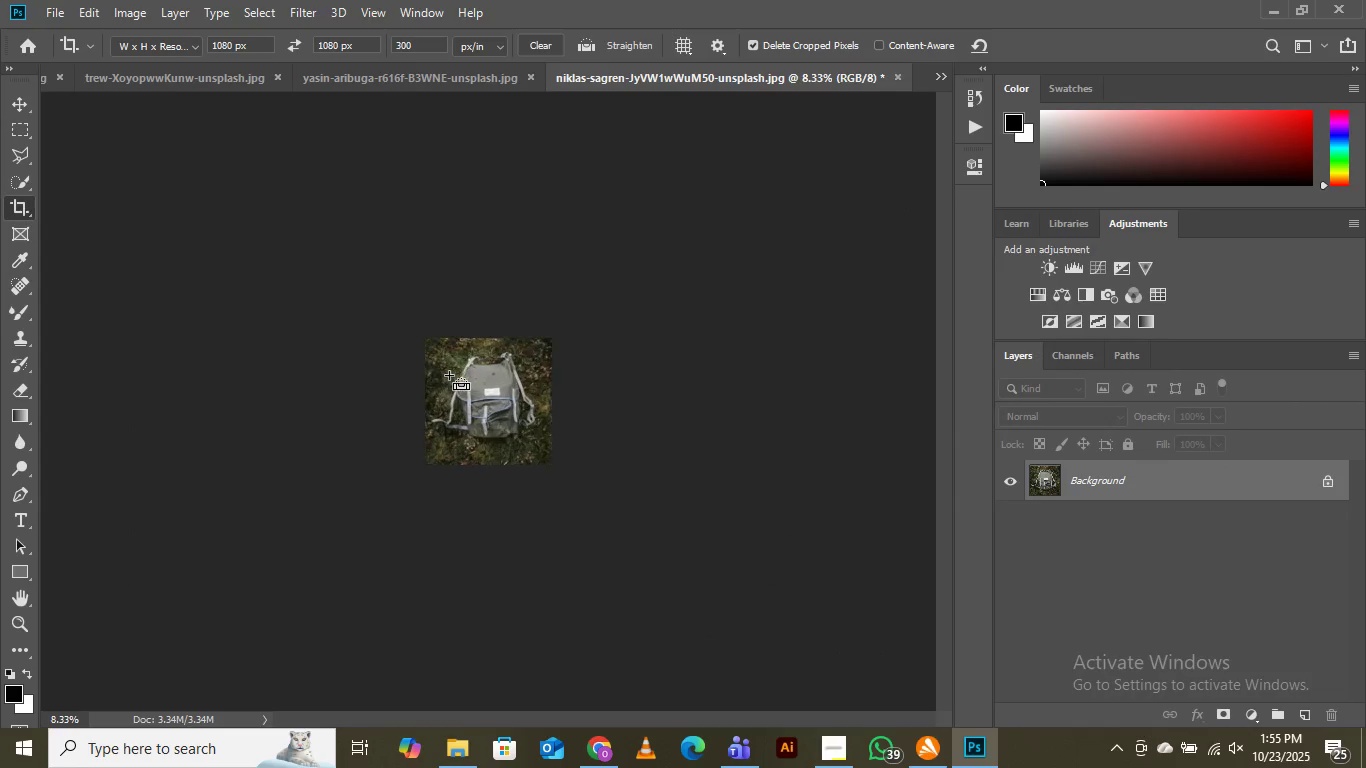 
key(Control+Equal)
 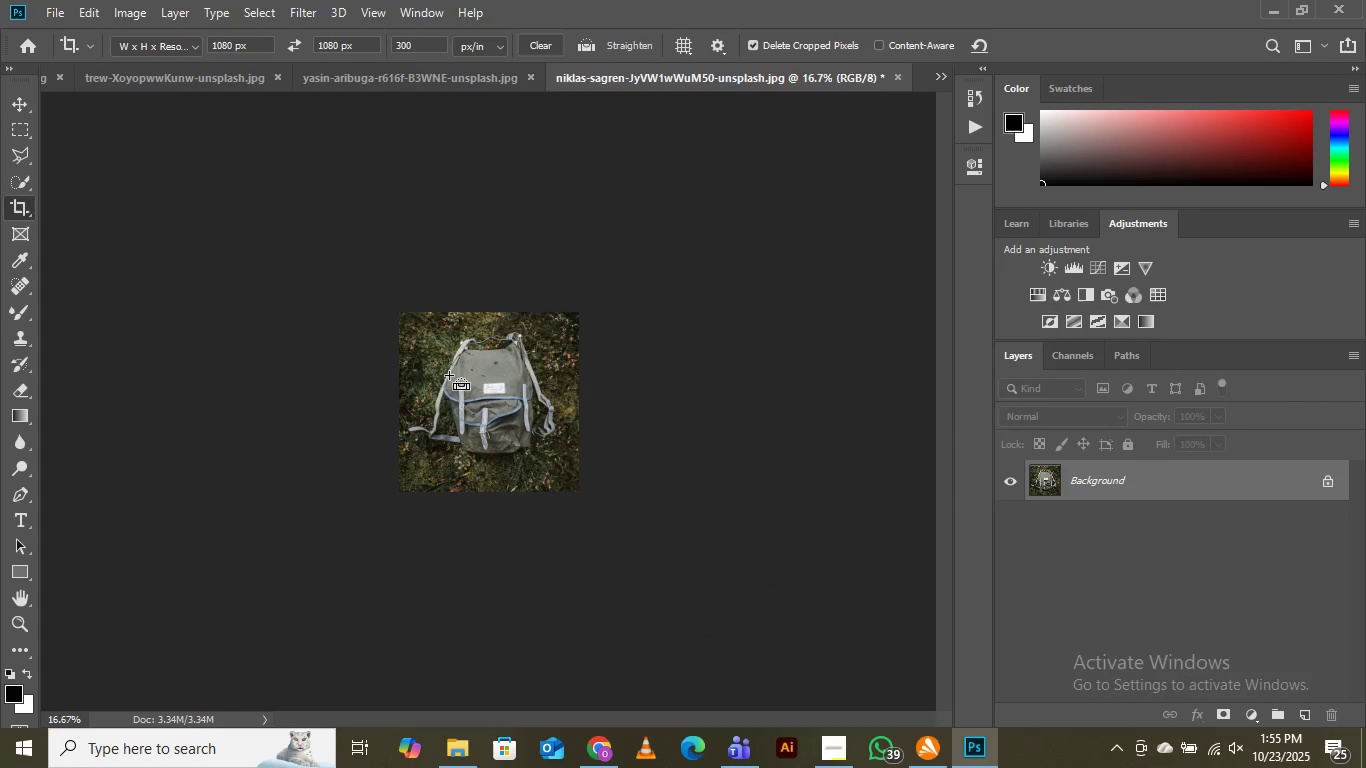 
key(Control+Equal)
 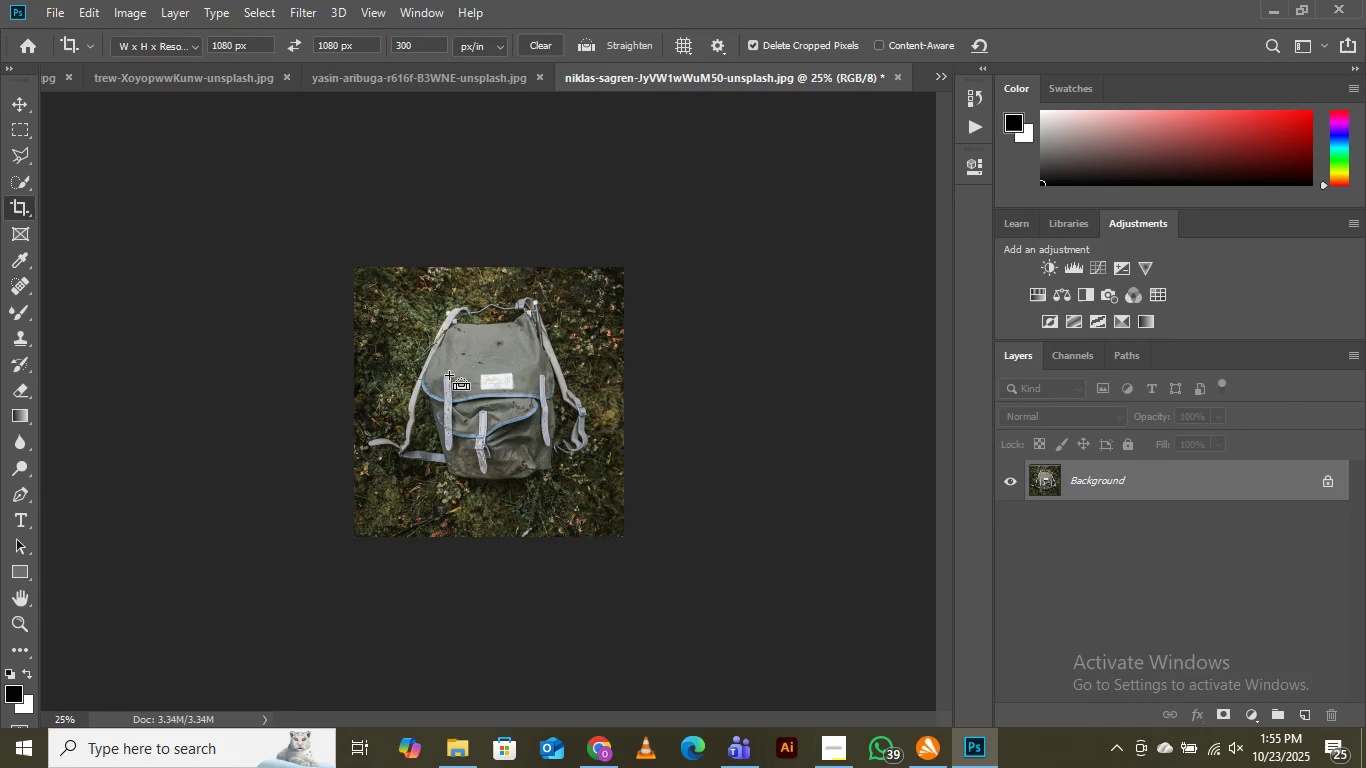 
key(Control+Equal)
 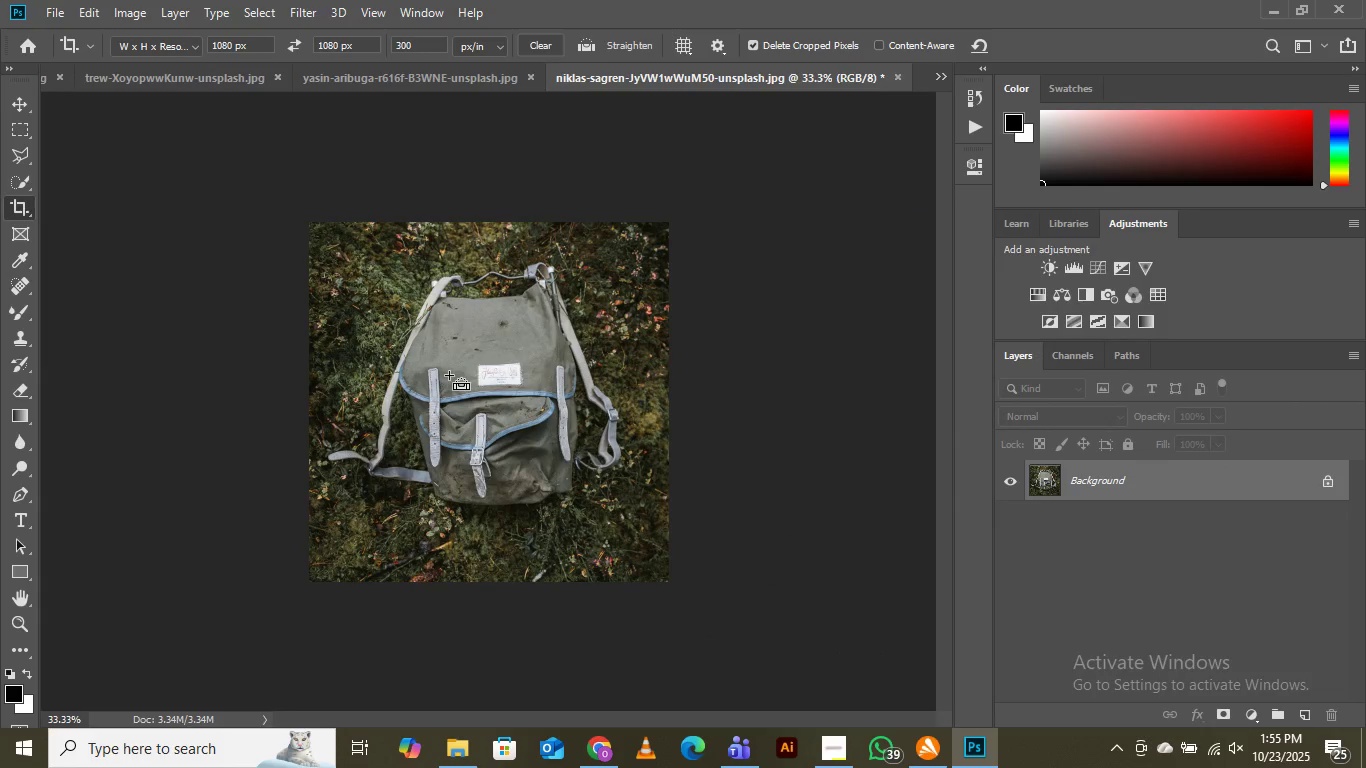 
key(Control+Equal)
 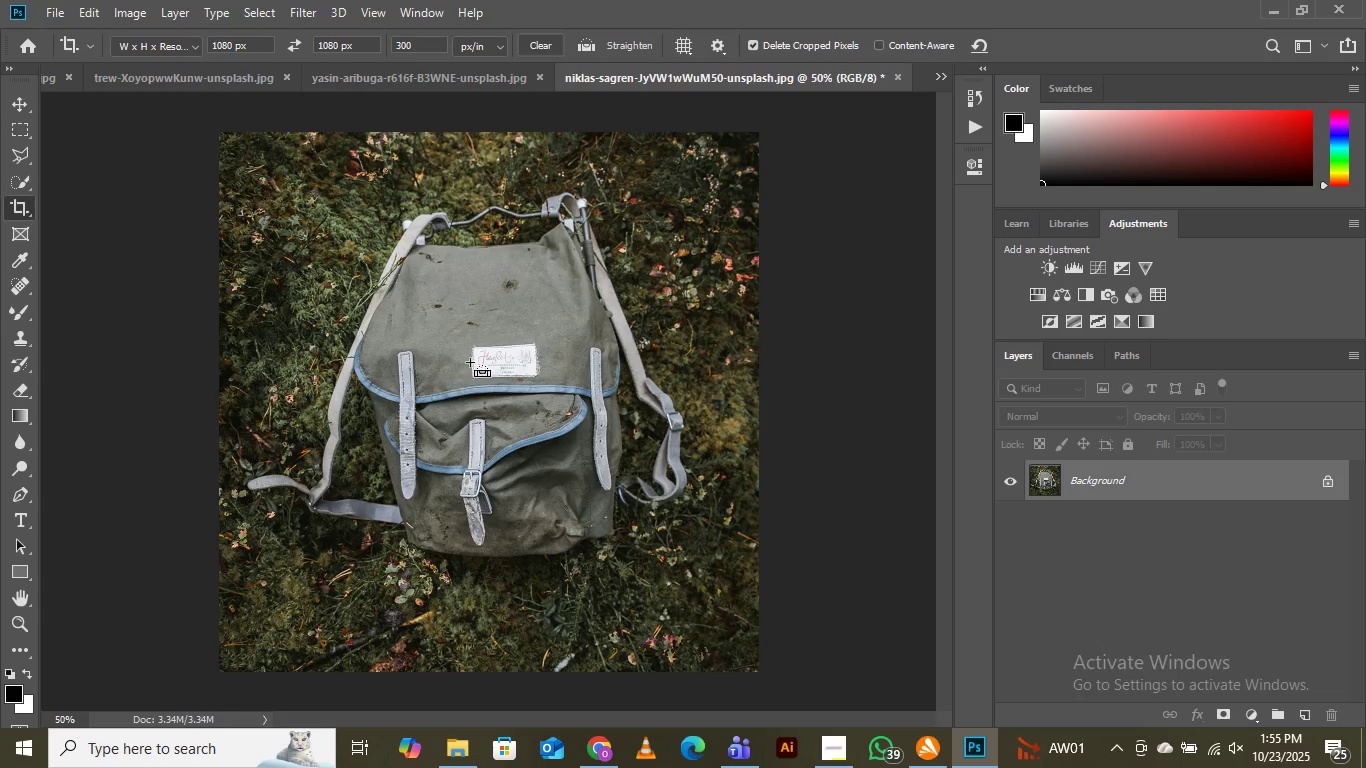 
mouse_move([599, 734])
 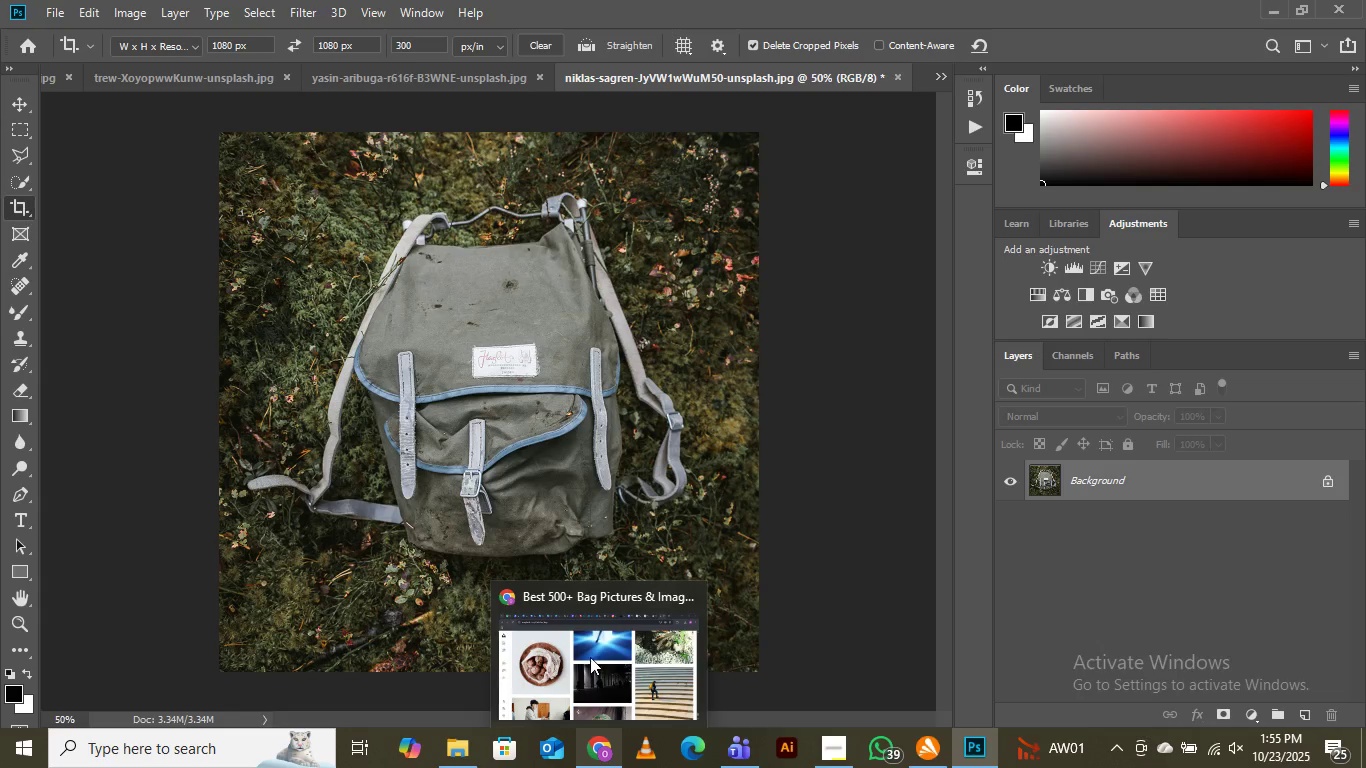 
left_click([590, 657])
 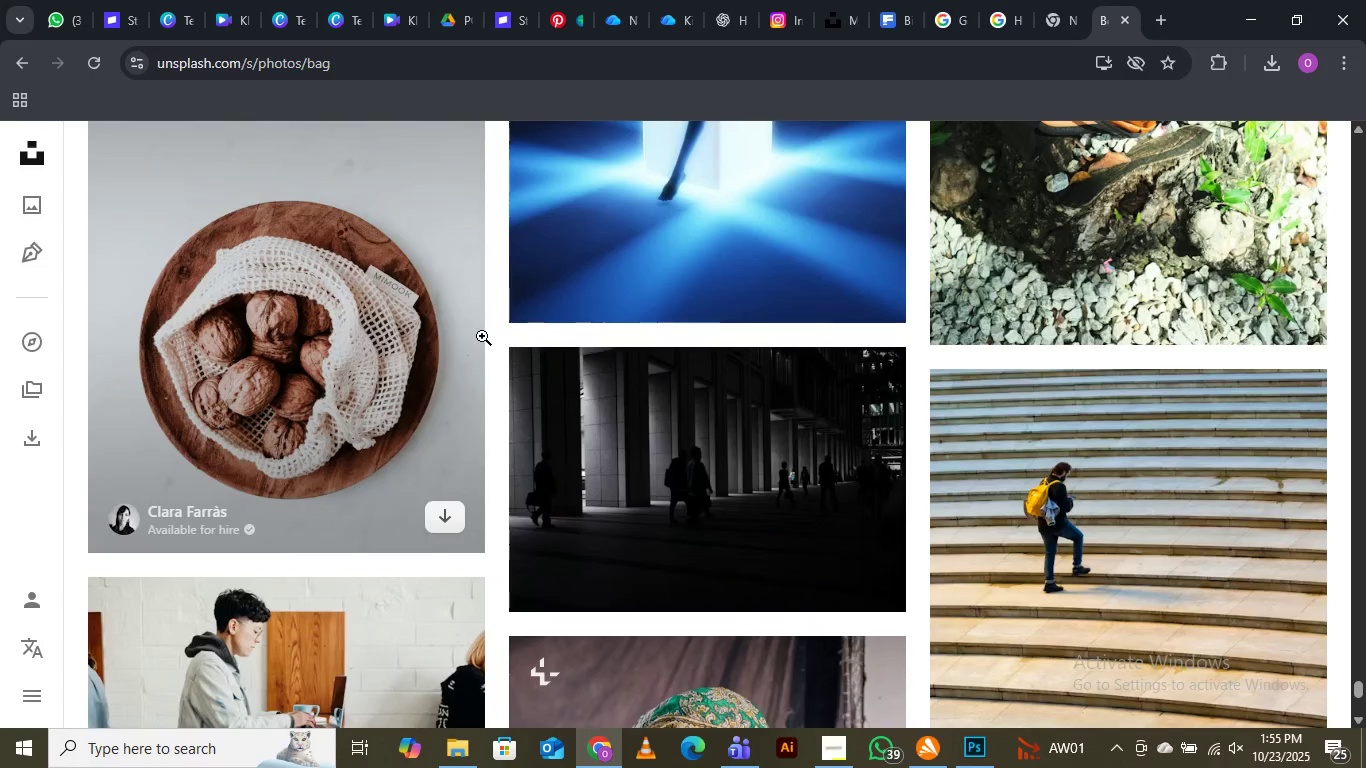 
scroll: coordinate [499, 366], scroll_direction: down, amount: 20.0
 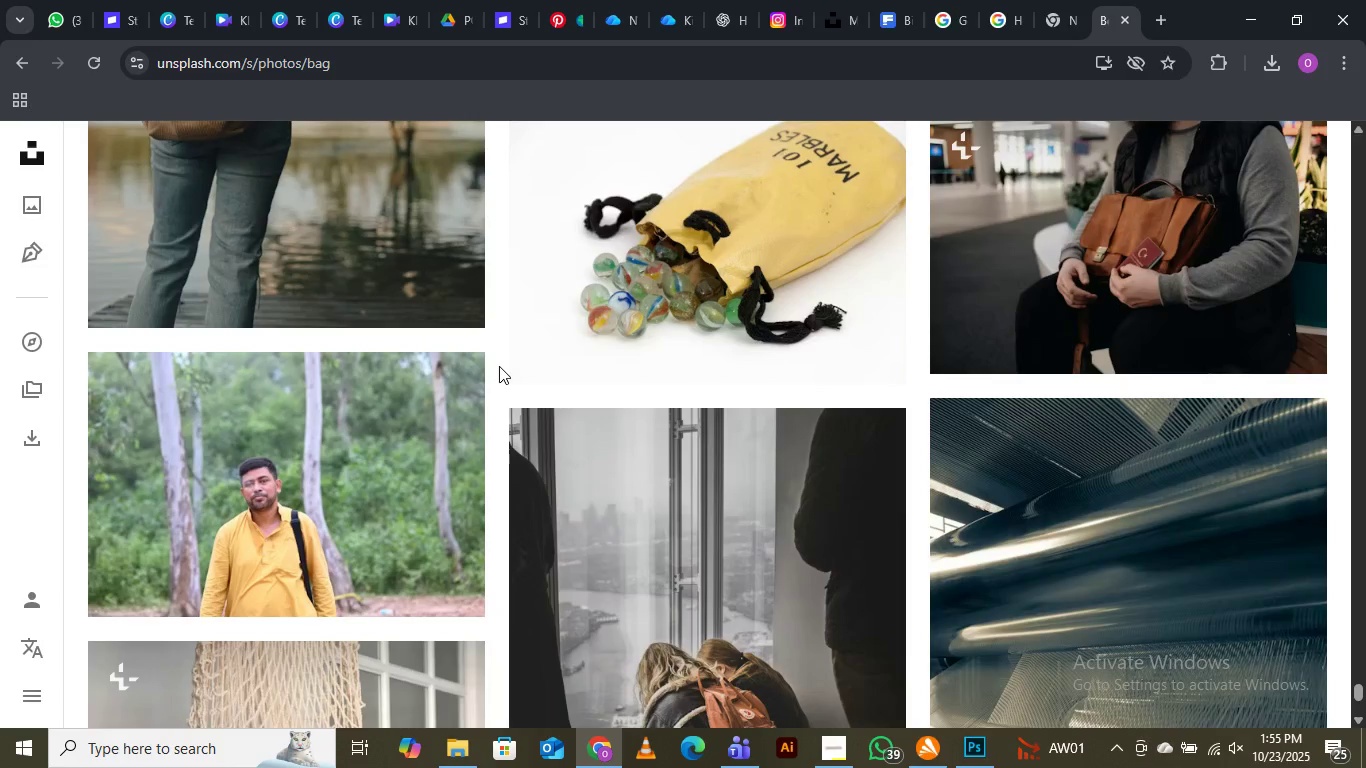 
scroll: coordinate [498, 365], scroll_direction: down, amount: 20.0
 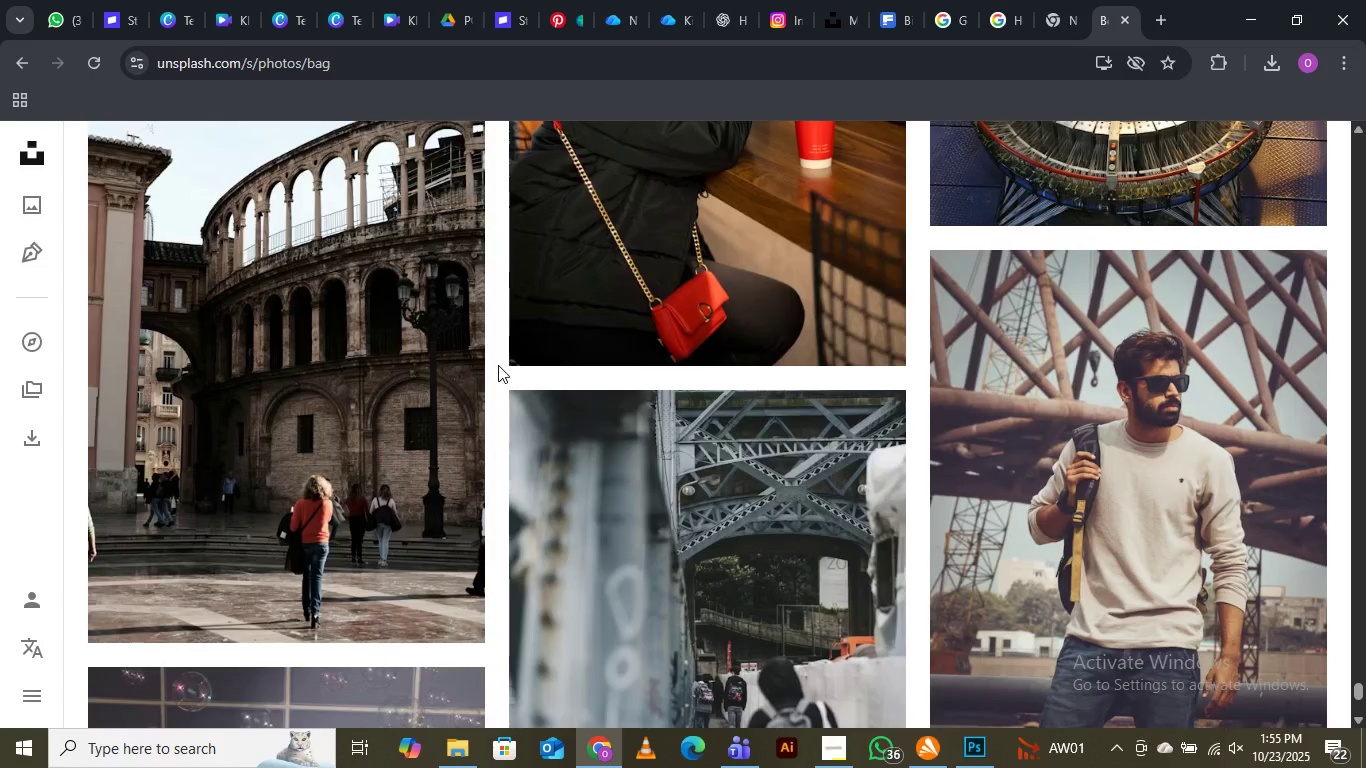 
scroll: coordinate [496, 354], scroll_direction: down, amount: 24.0
 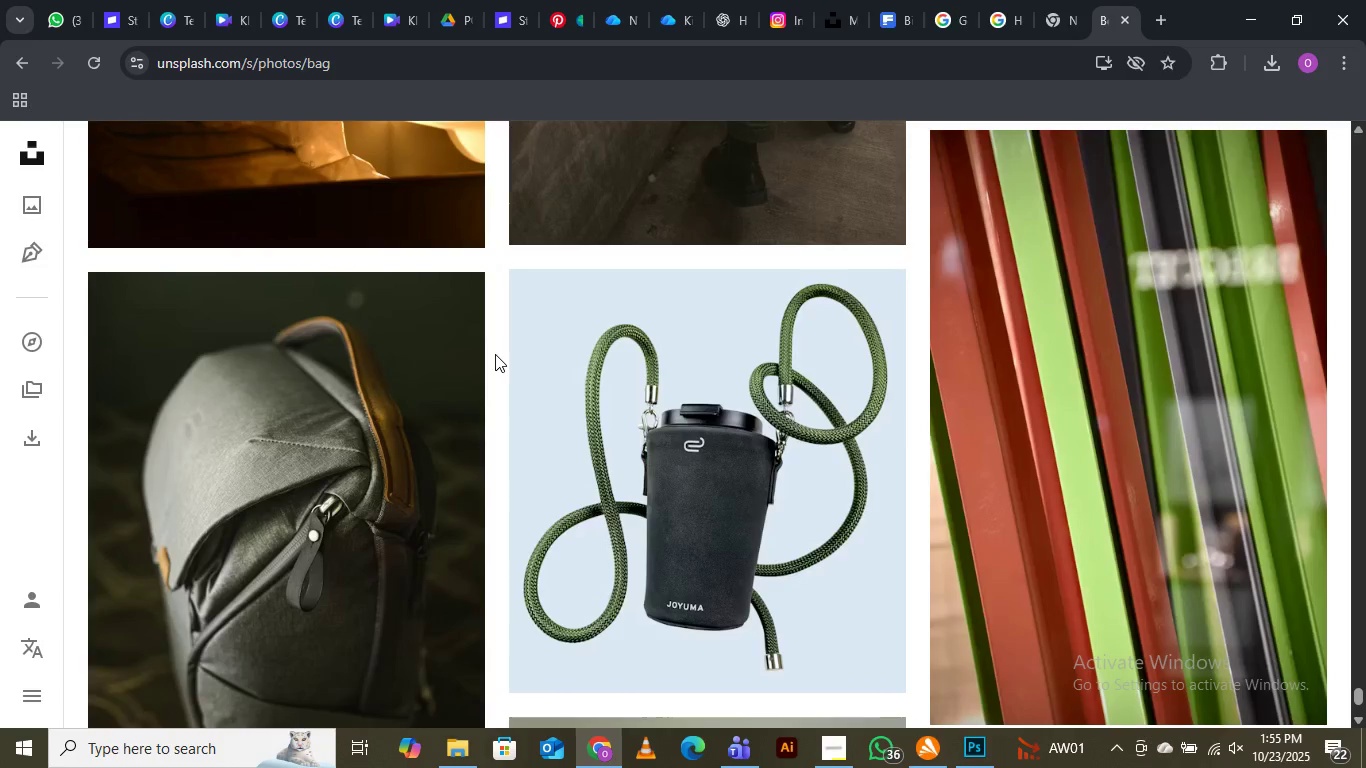 
scroll: coordinate [494, 354], scroll_direction: down, amount: 17.0
 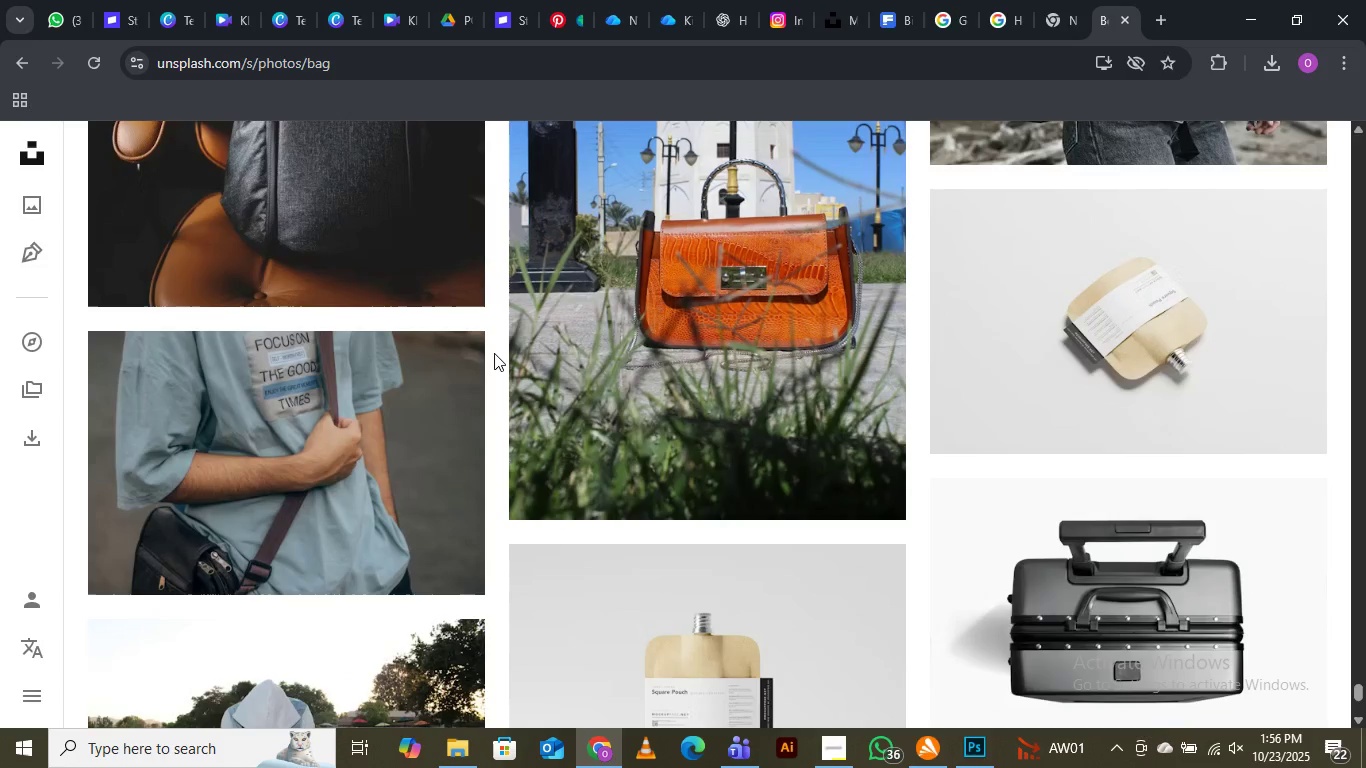 
scroll: coordinate [493, 353], scroll_direction: down, amount: 21.0
 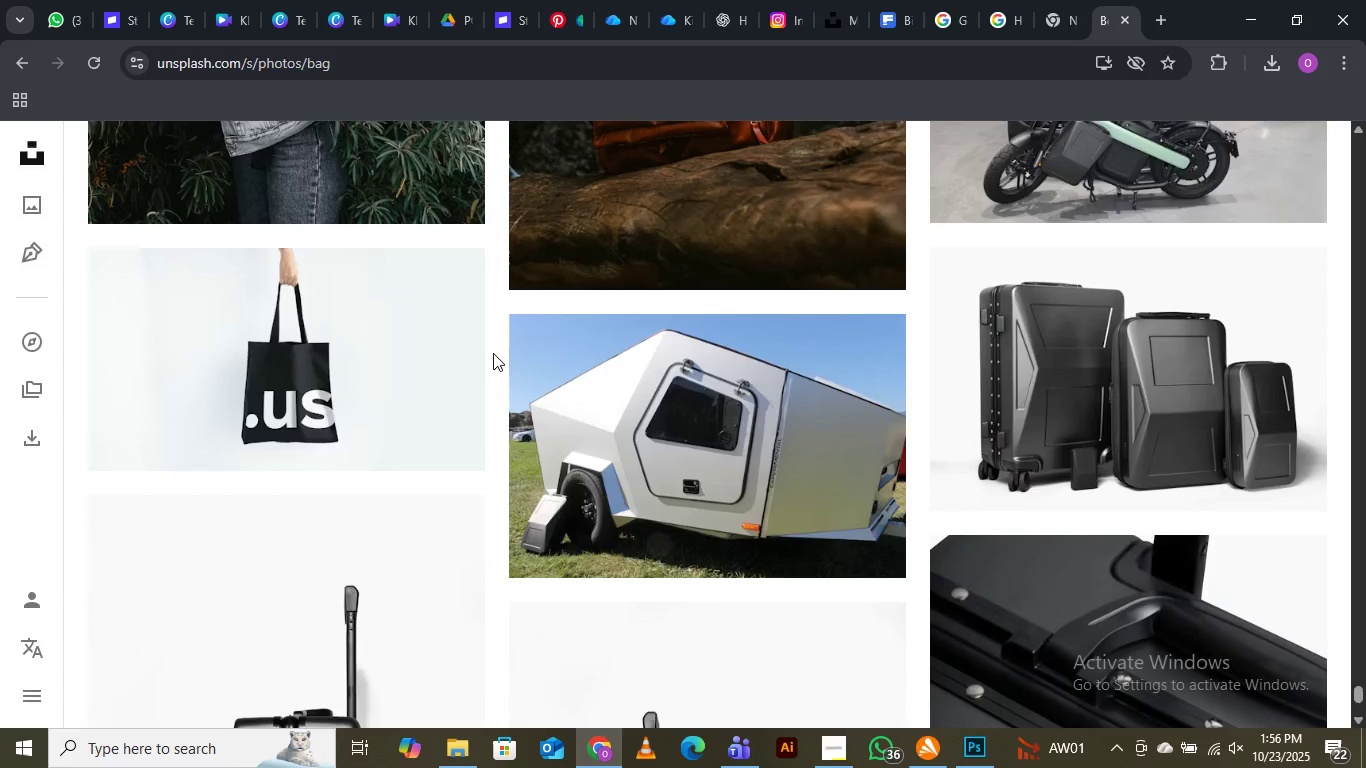 
scroll: coordinate [606, 370], scroll_direction: down, amount: 9.0
 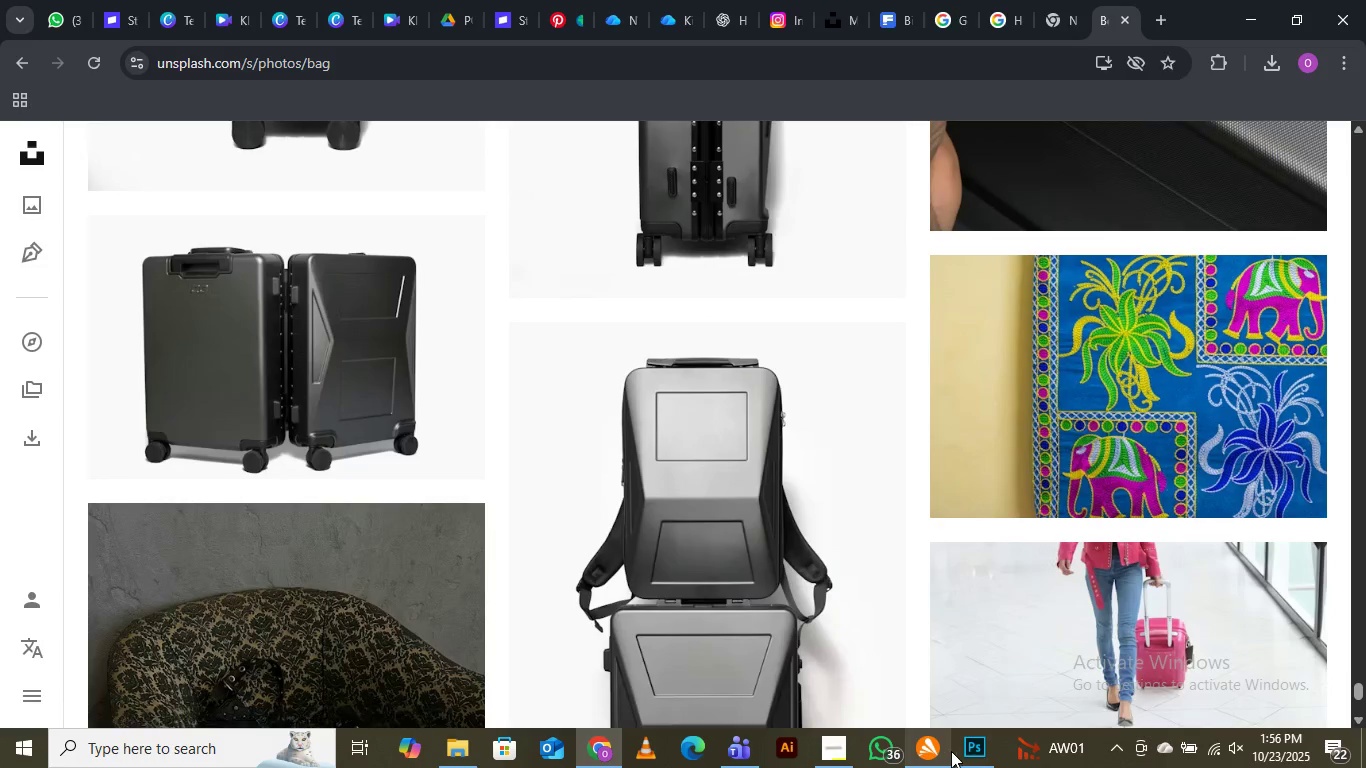 
left_click([976, 749])
 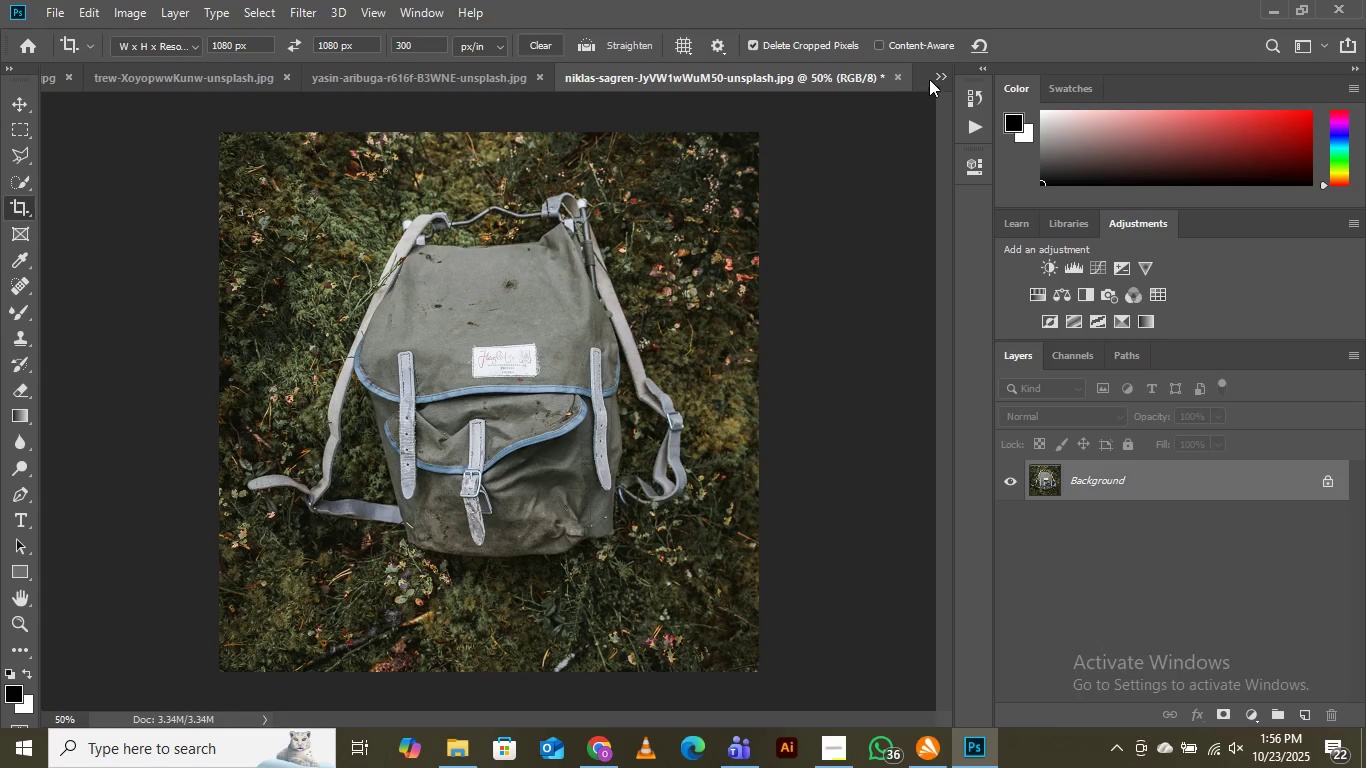 
left_click([940, 74])
 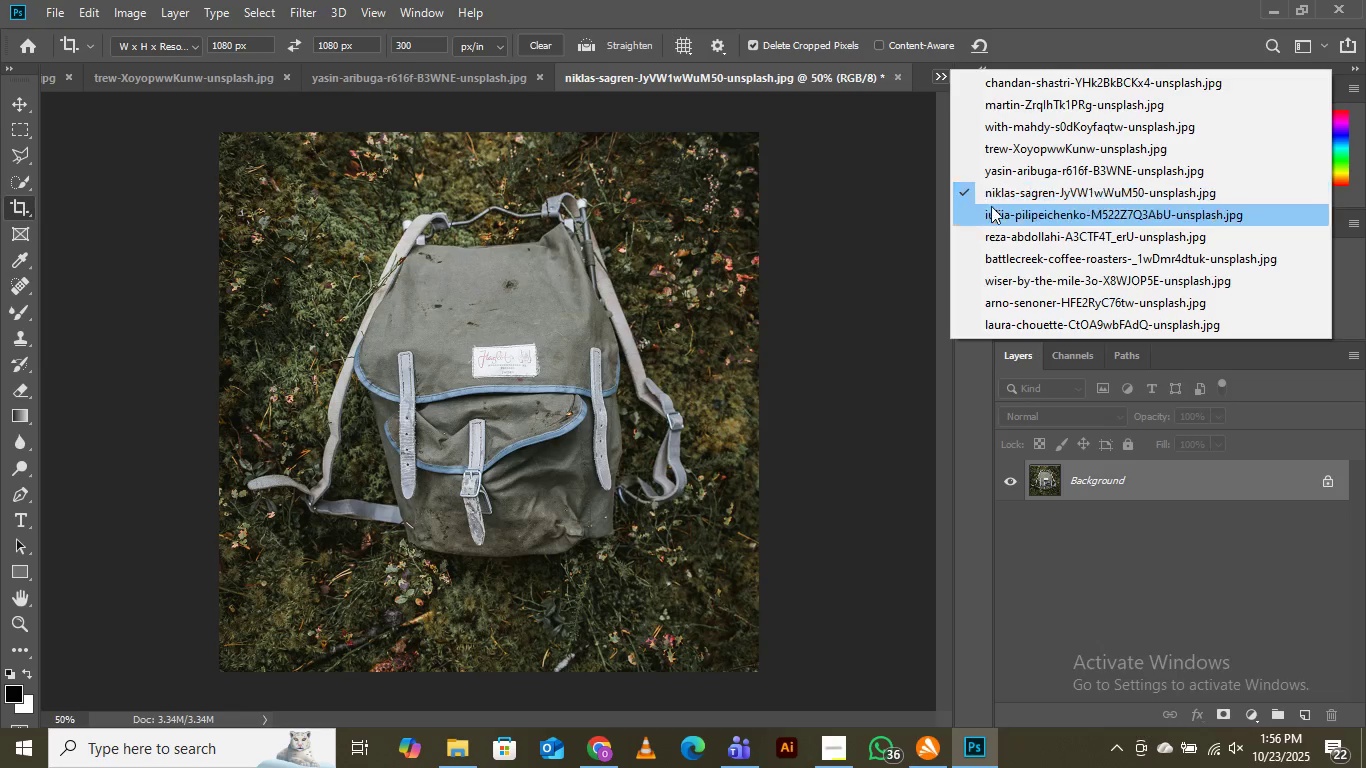 
left_click([992, 210])
 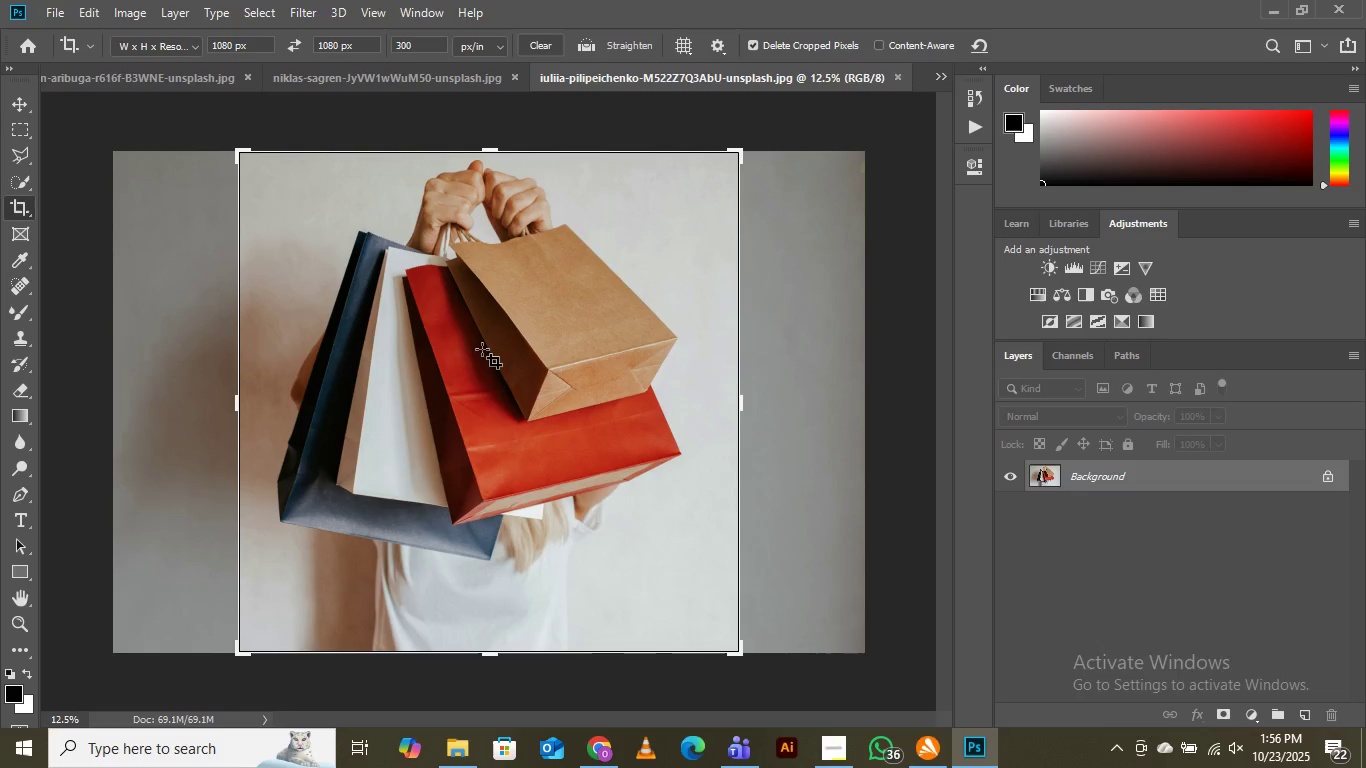 
left_click([482, 339])
 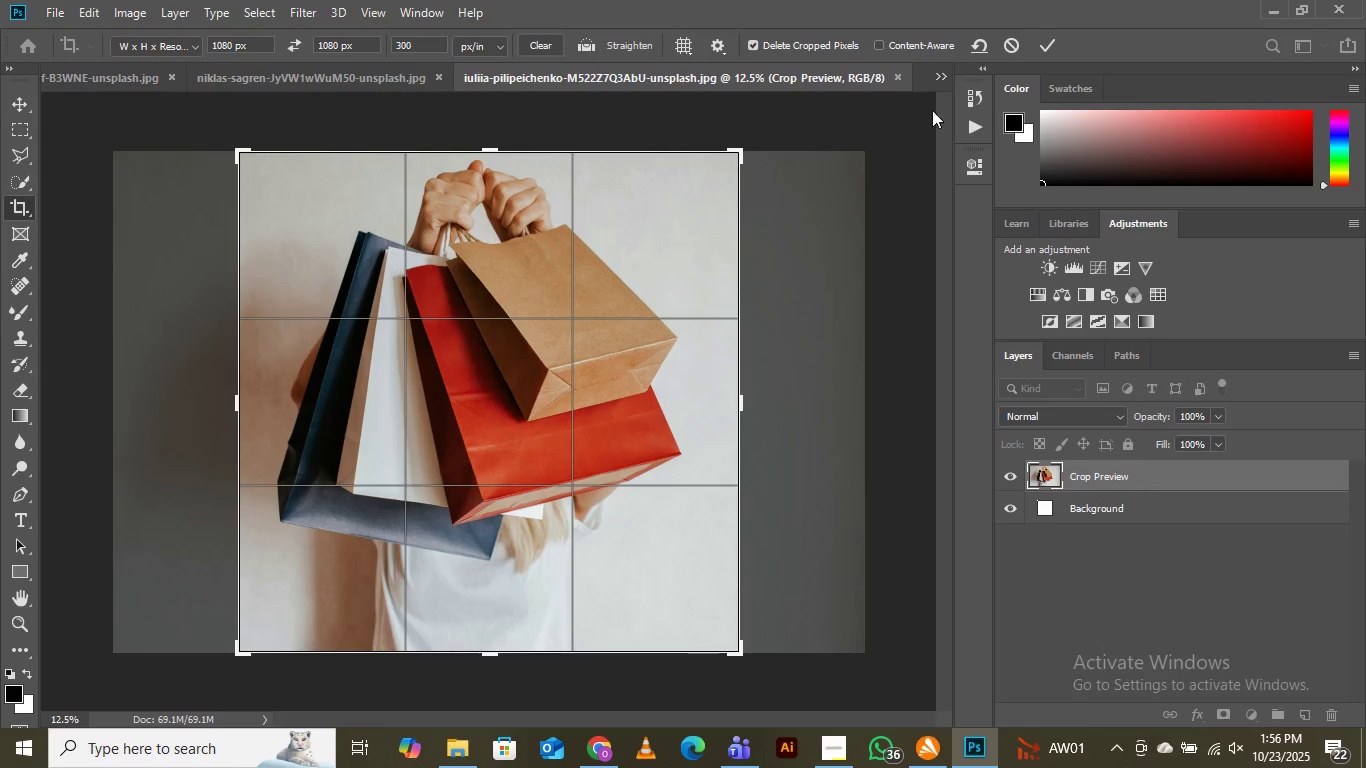 
left_click([1047, 48])
 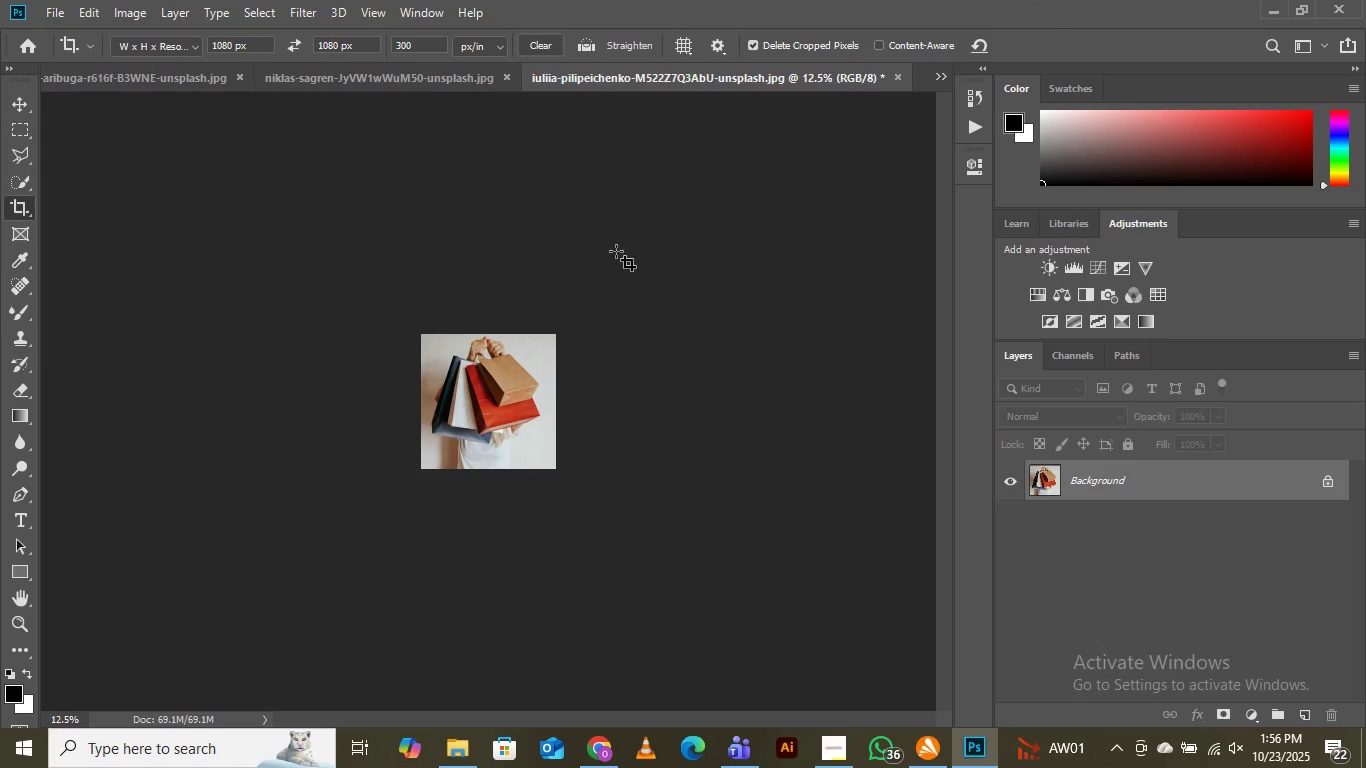 
key(Control+Equal)
 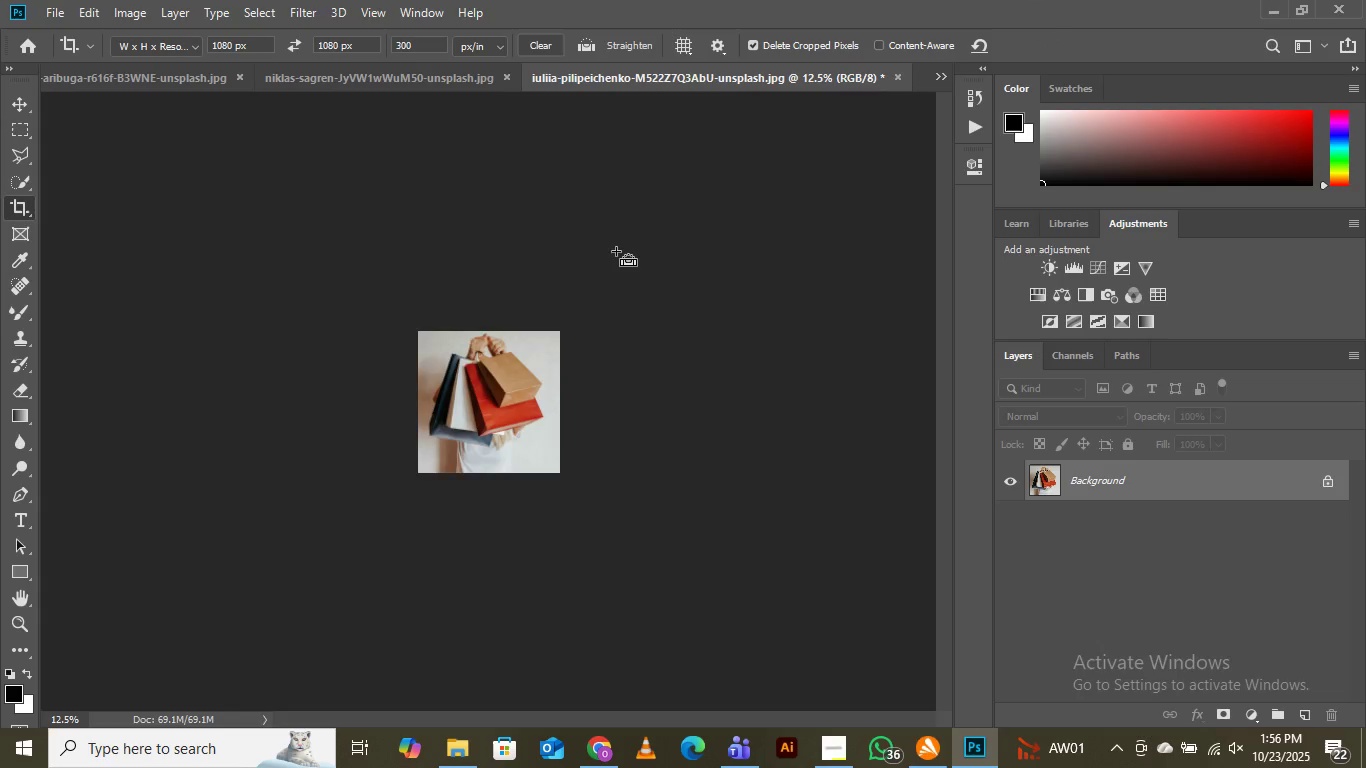 
key(Control+Equal)
 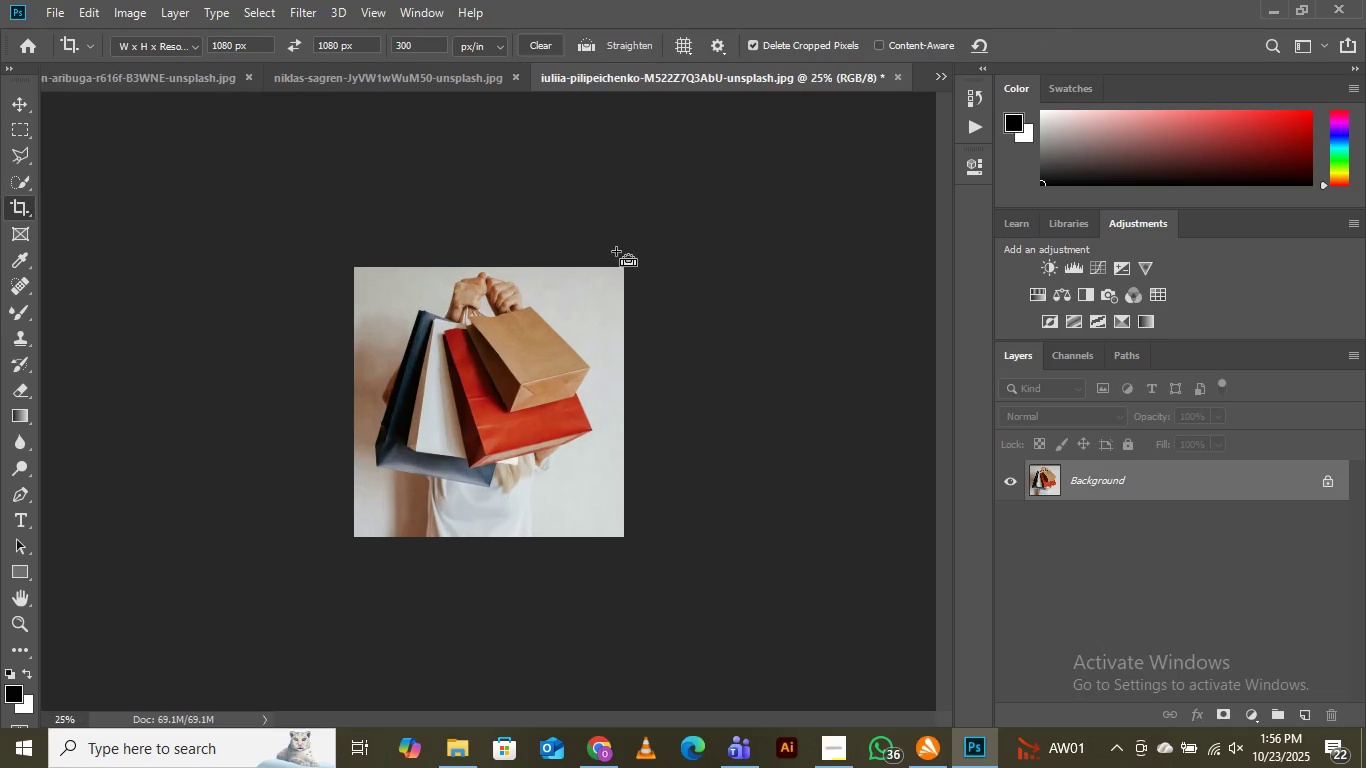 
key(Control+Equal)
 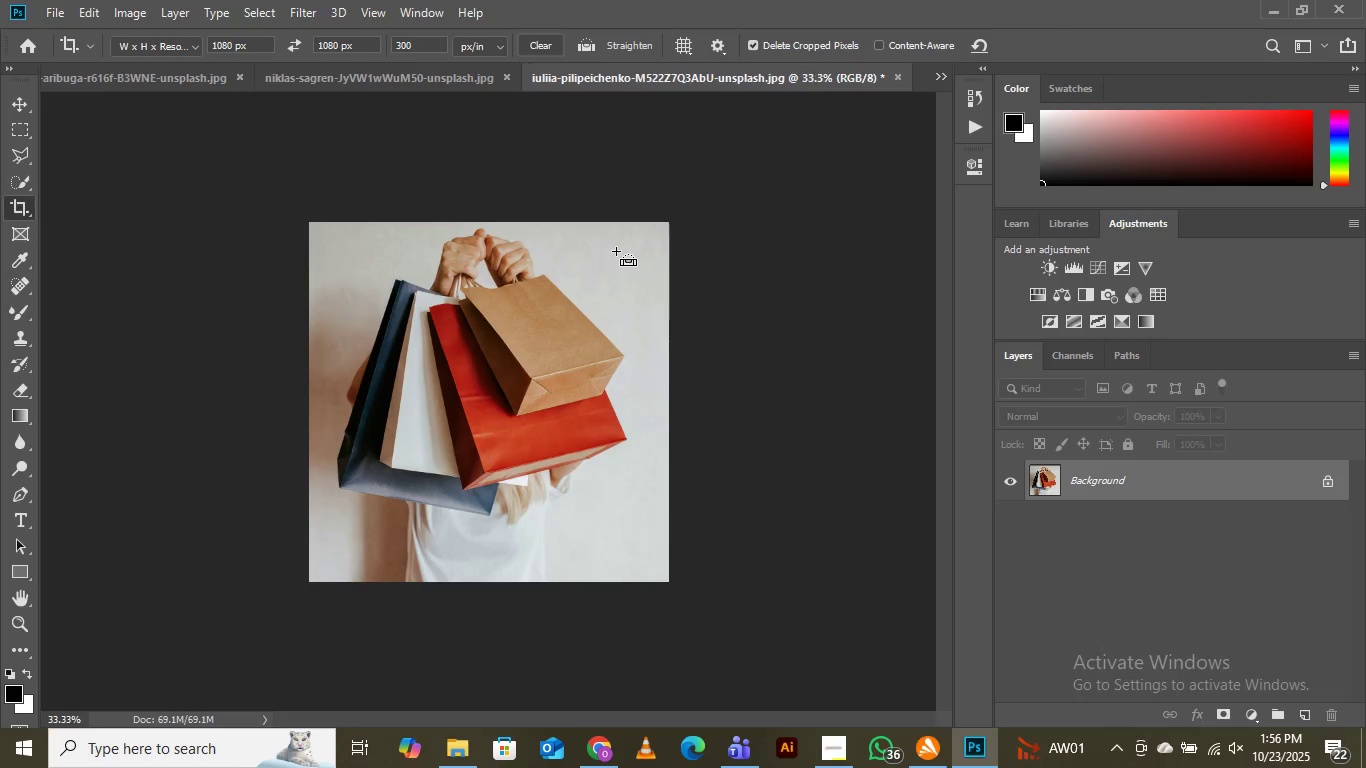 
key(Control+Equal)
 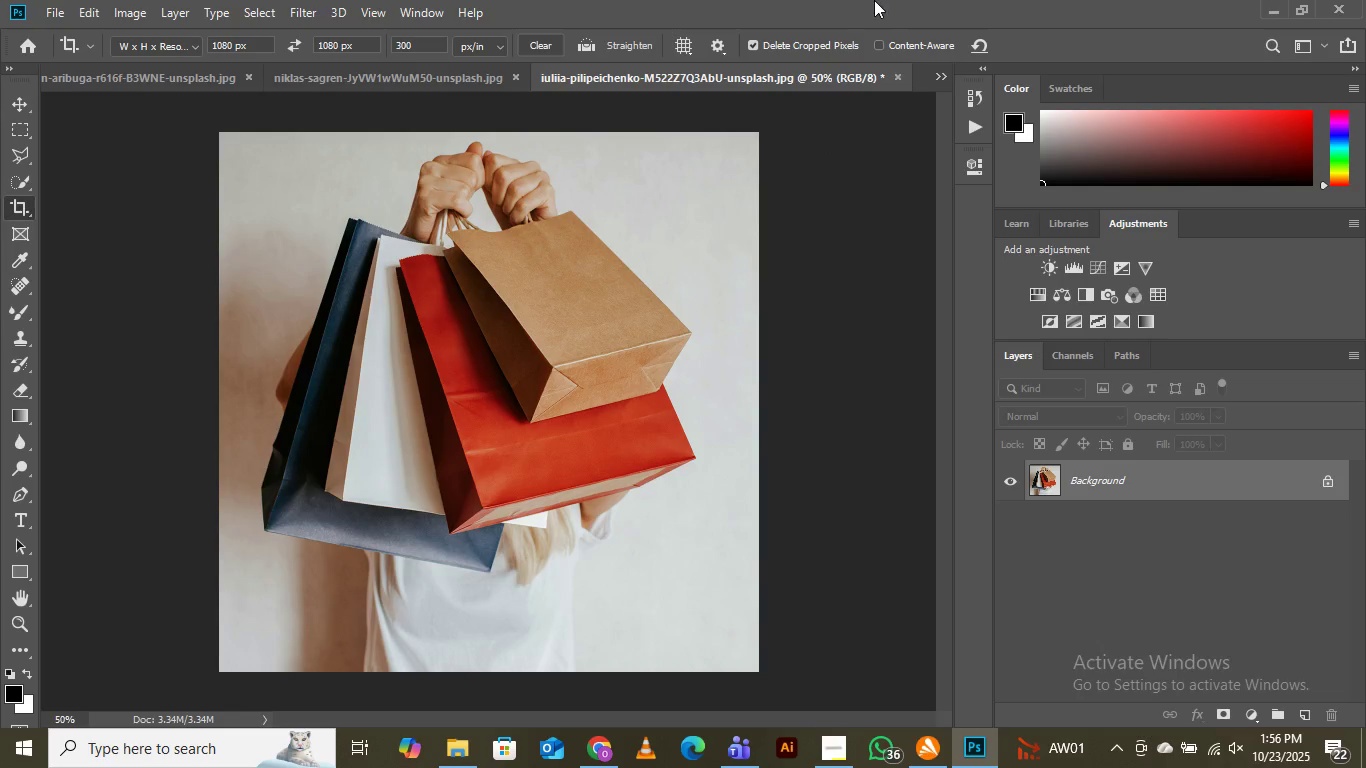 
left_click([941, 78])
 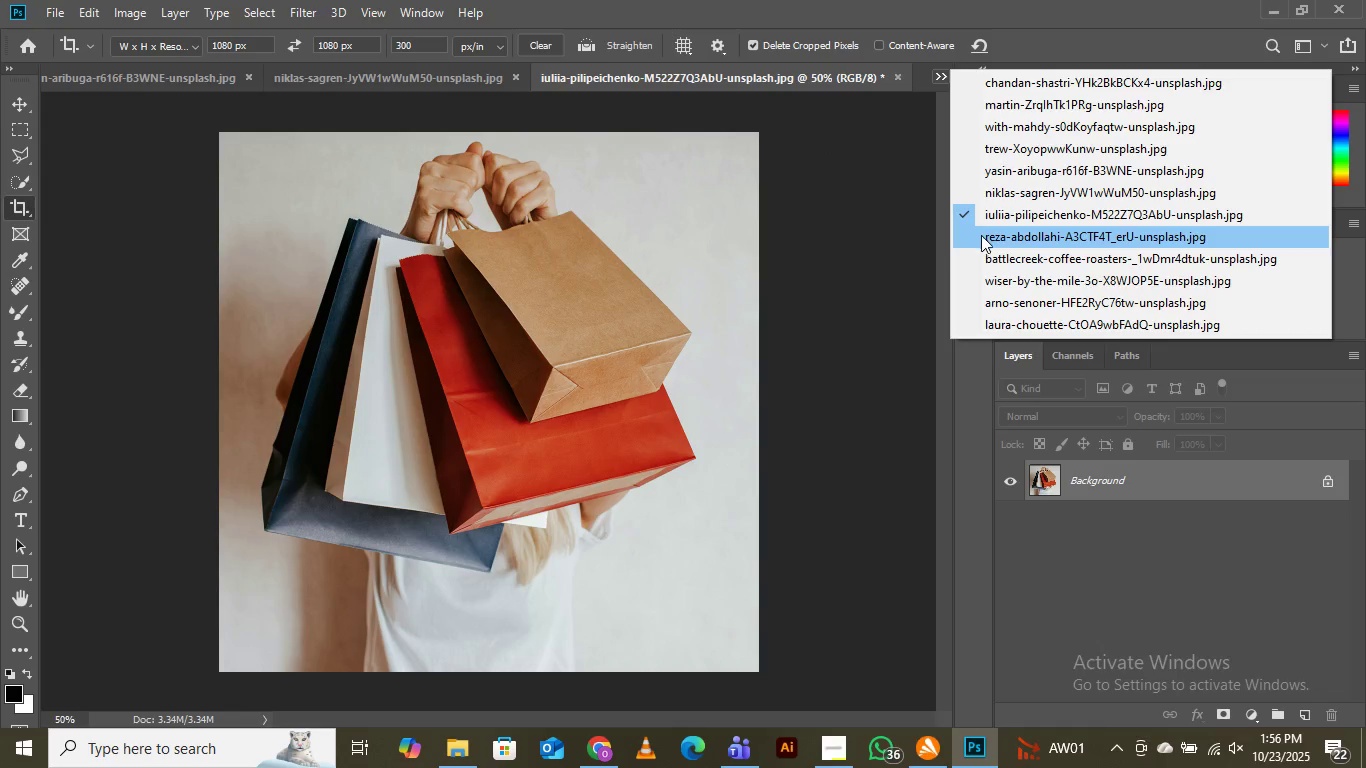 
left_click([985, 236])
 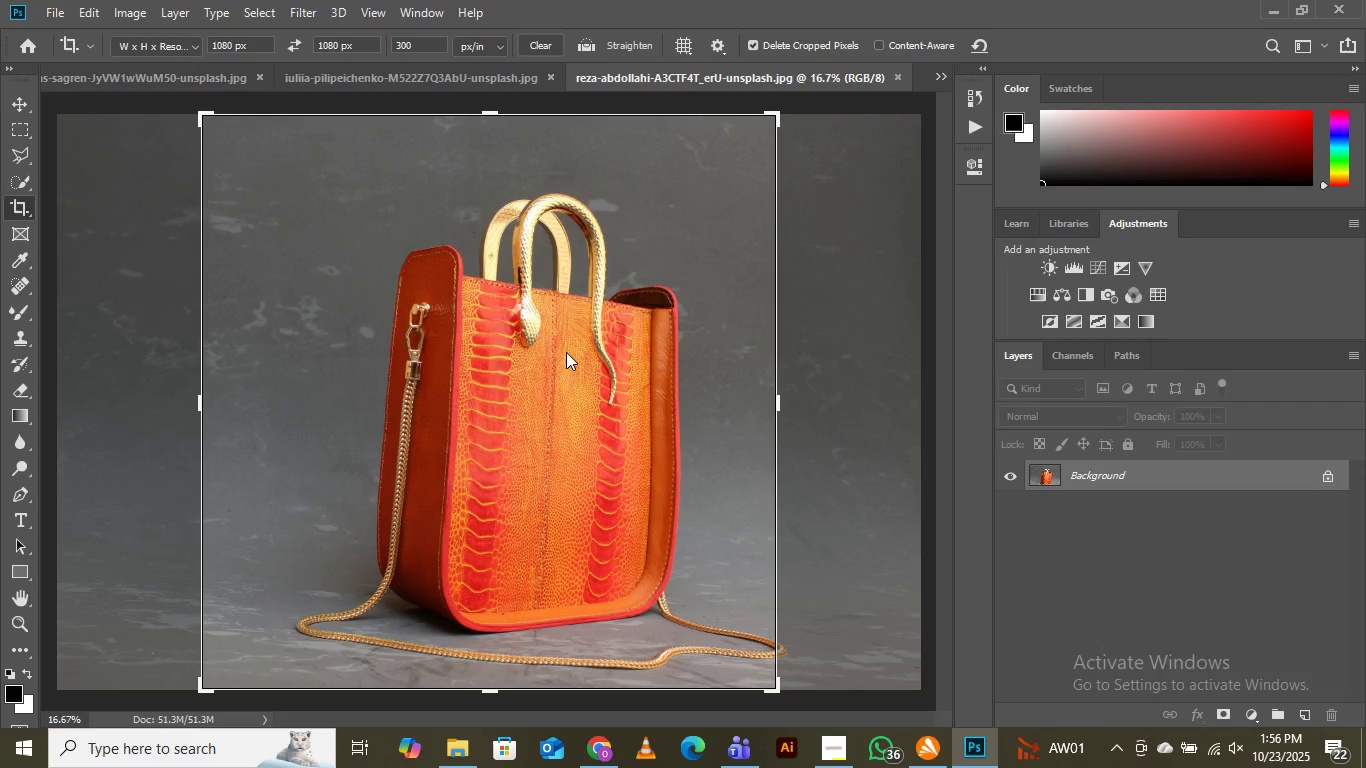 
left_click([545, 368])
 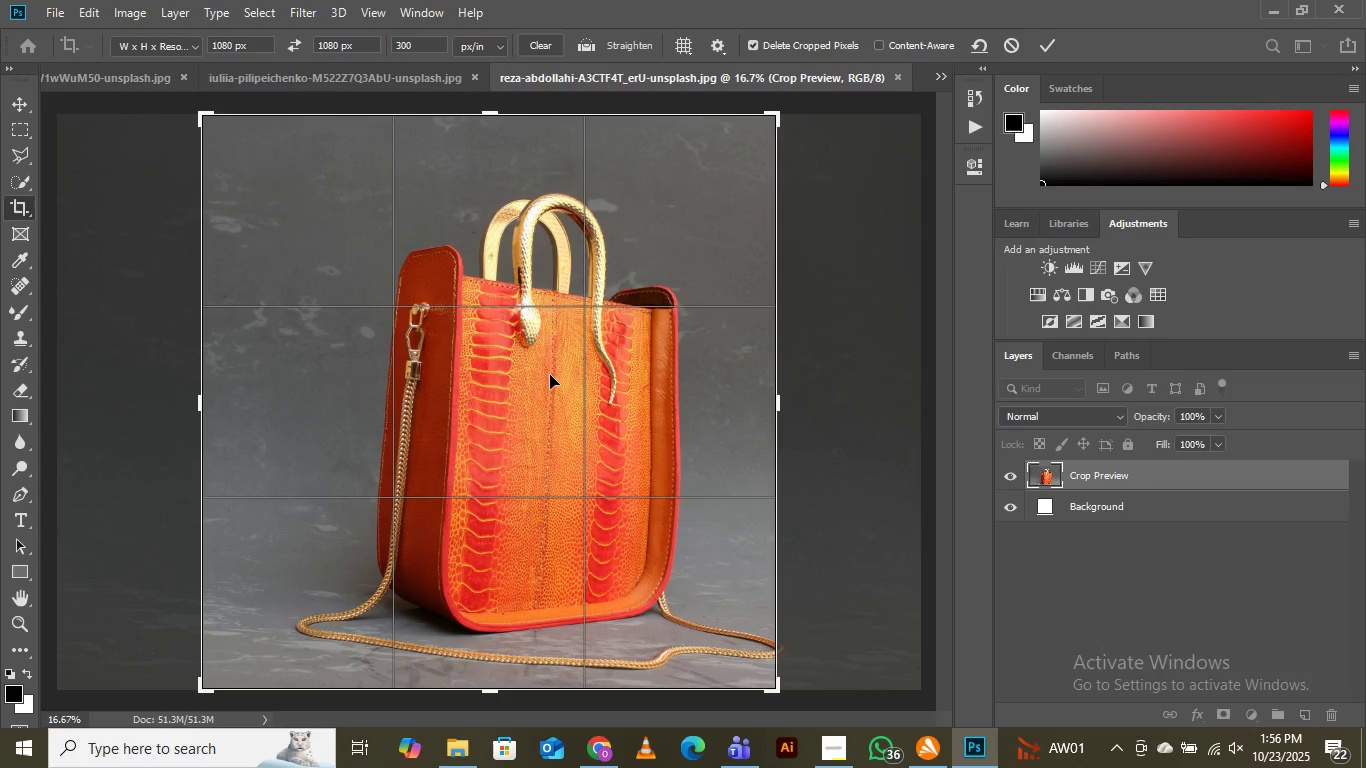 
left_click_drag(start_coordinate=[550, 375], to_coordinate=[513, 371])
 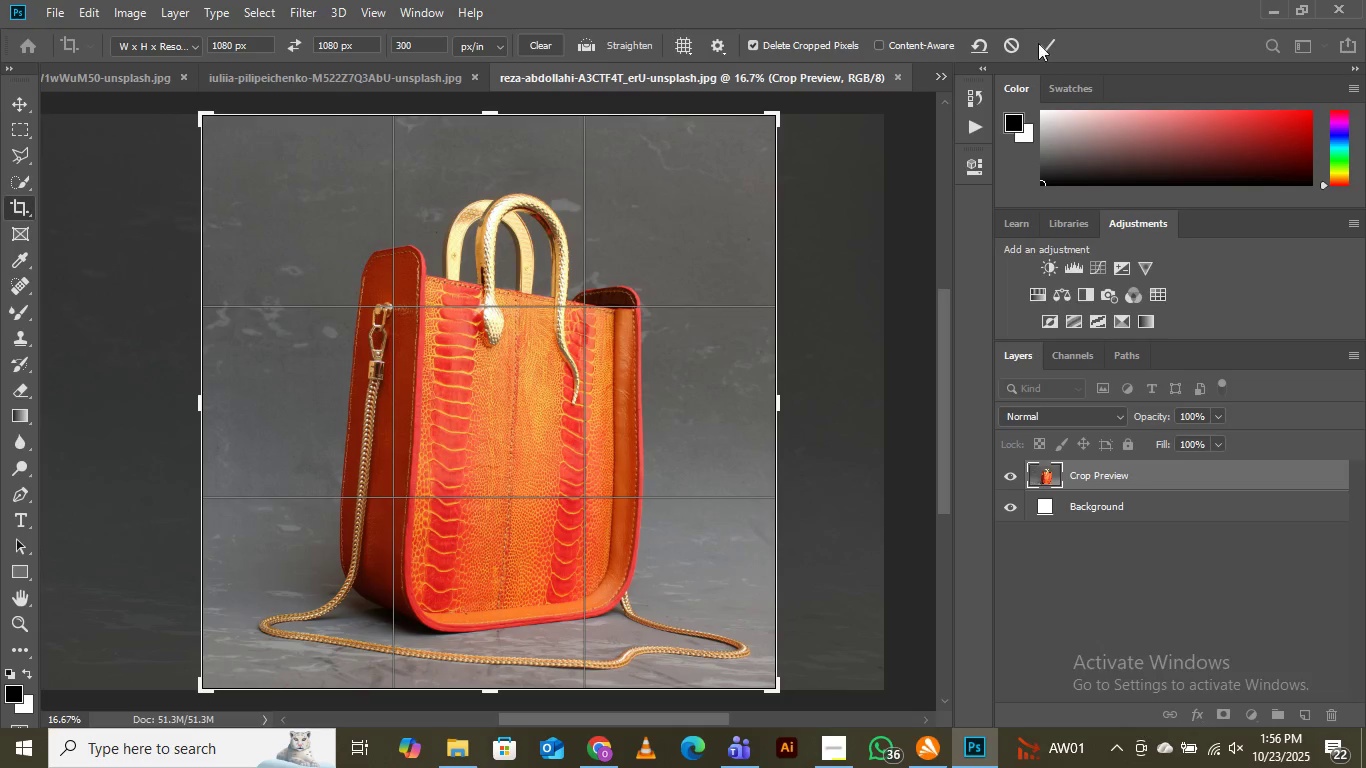 
left_click([1038, 42])
 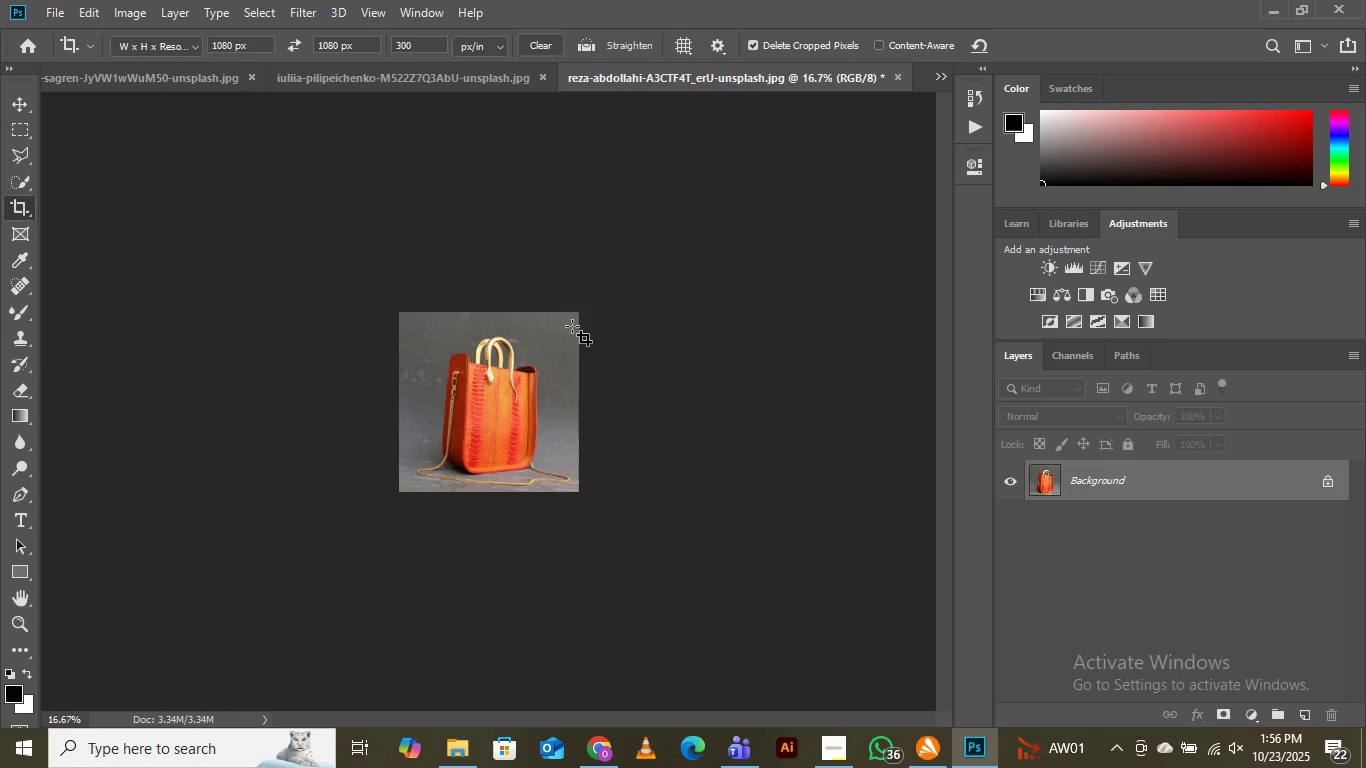 
key(Control+Equal)
 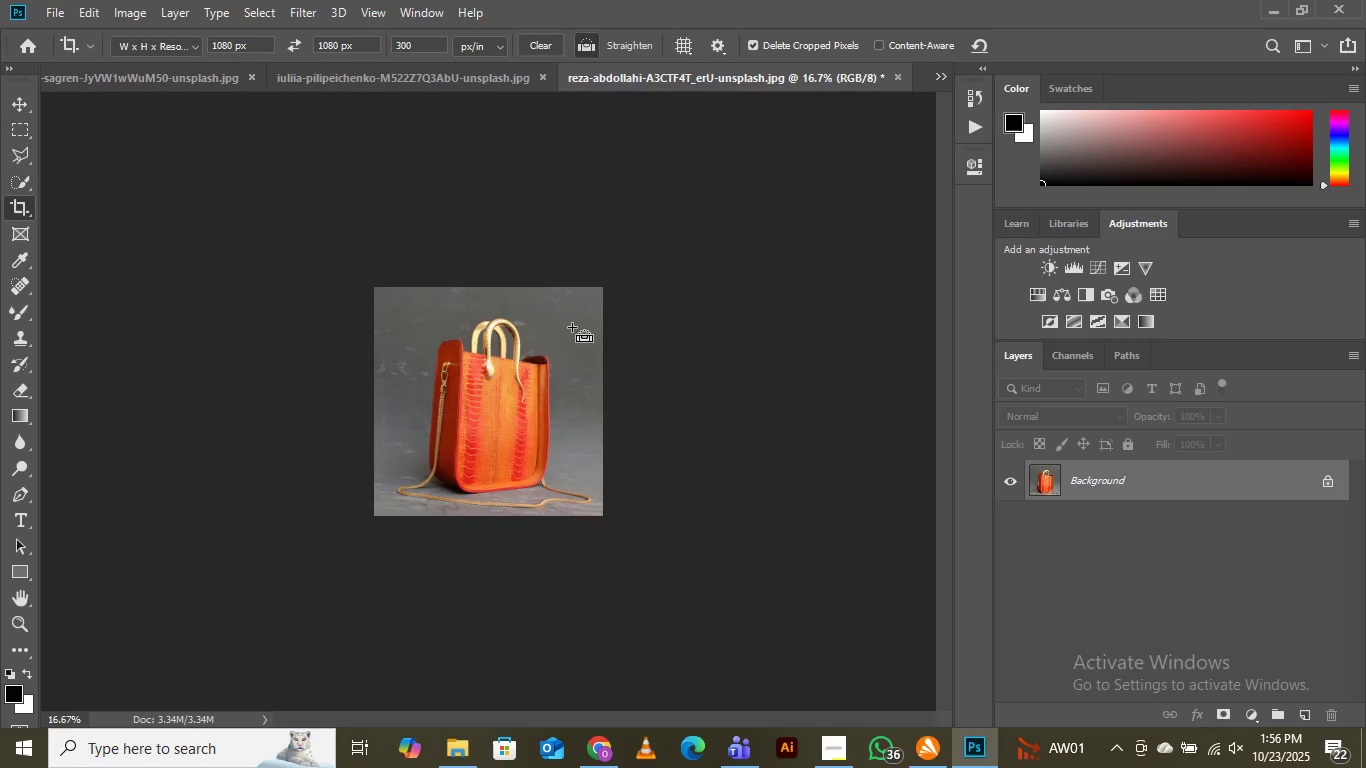 
key(Control+Equal)
 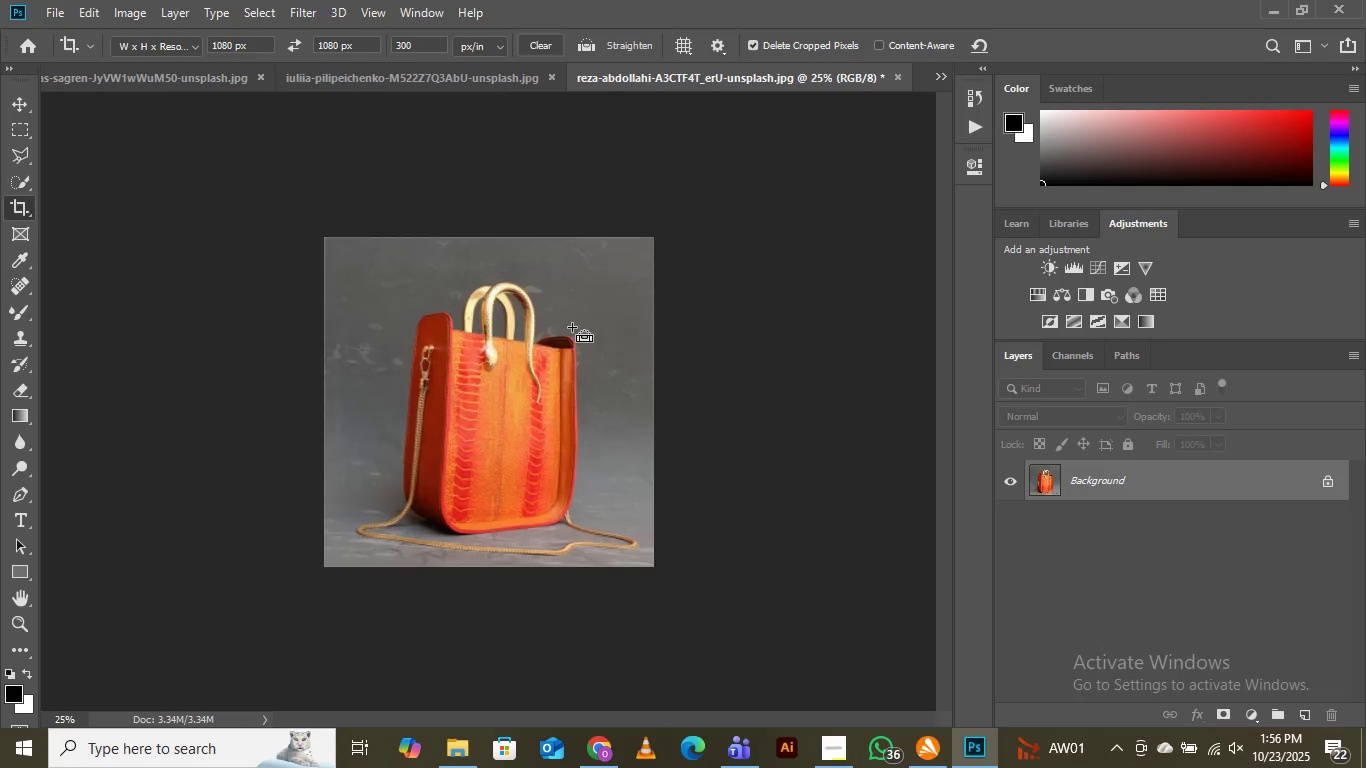 
key(Control+Equal)
 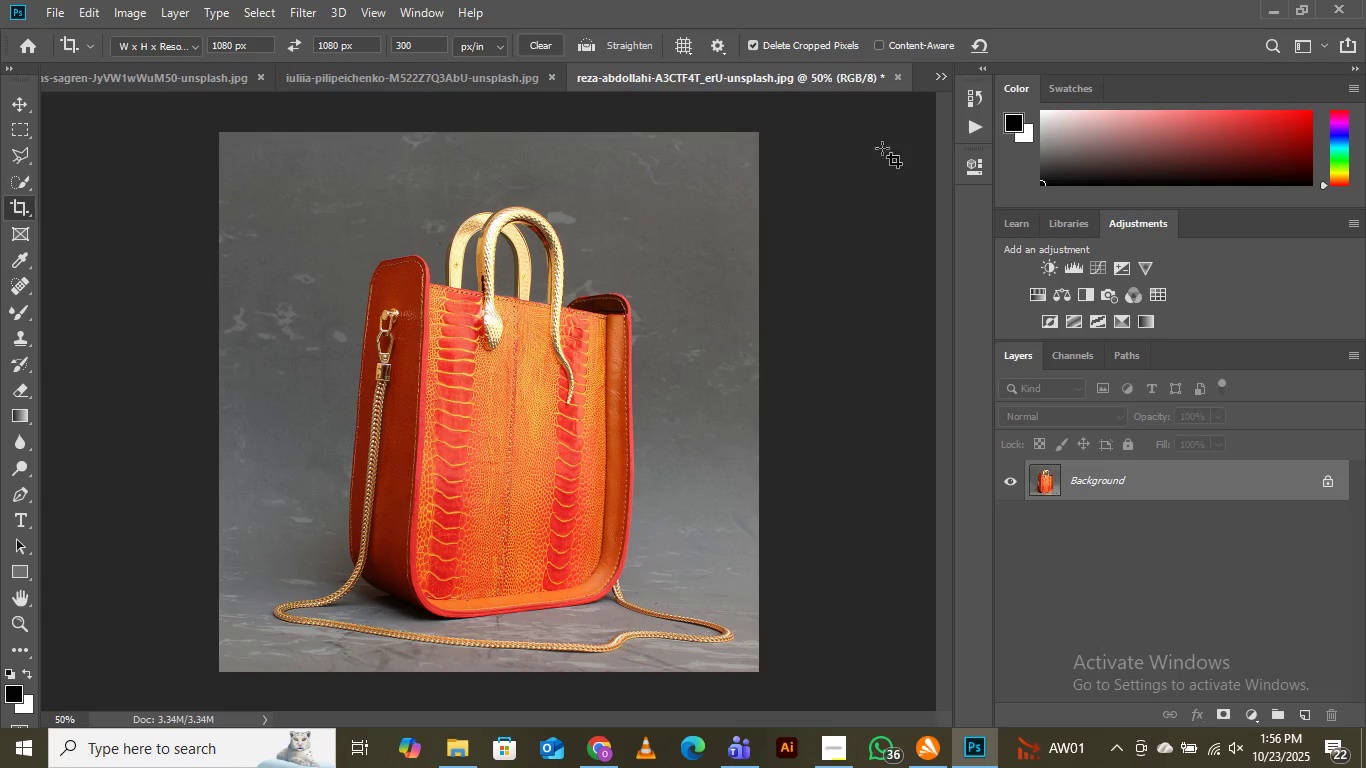 
left_click([939, 76])
 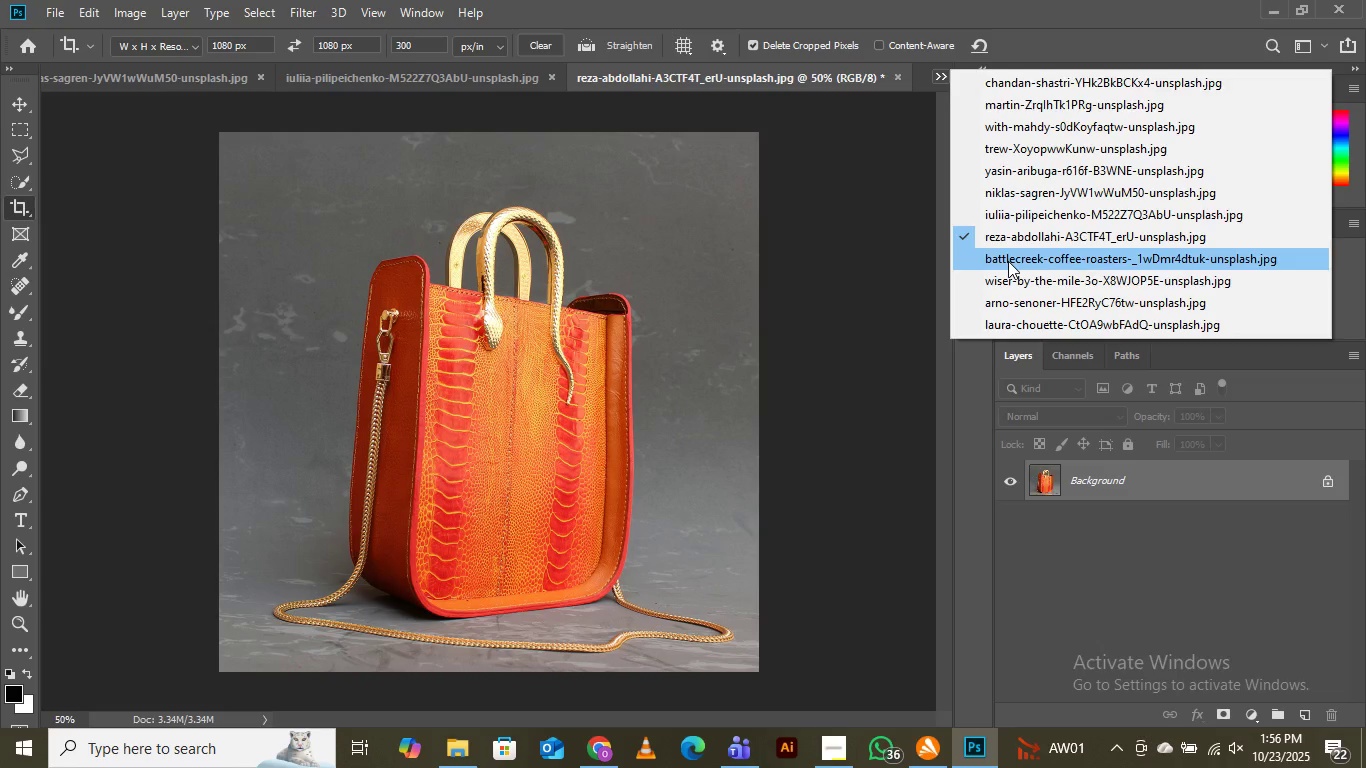 
left_click([1008, 261])
 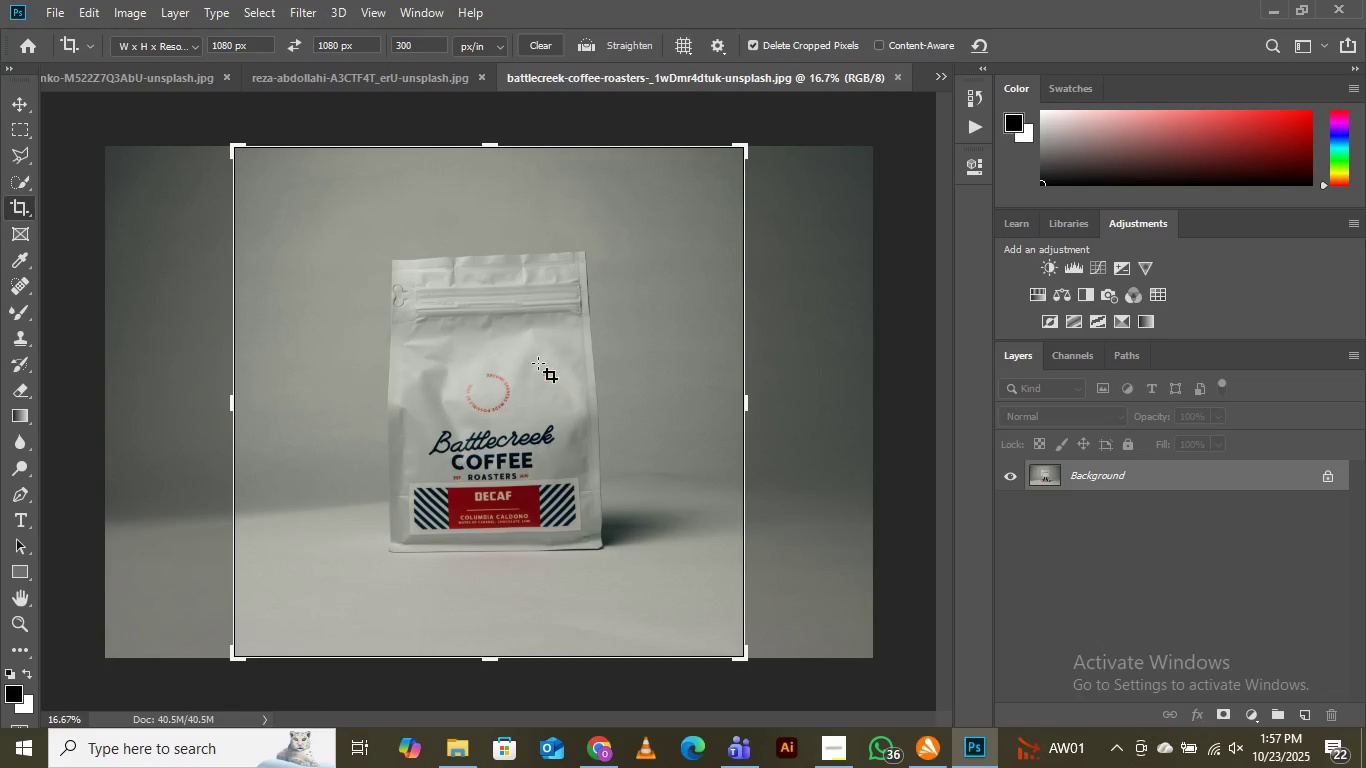 
left_click([501, 379])
 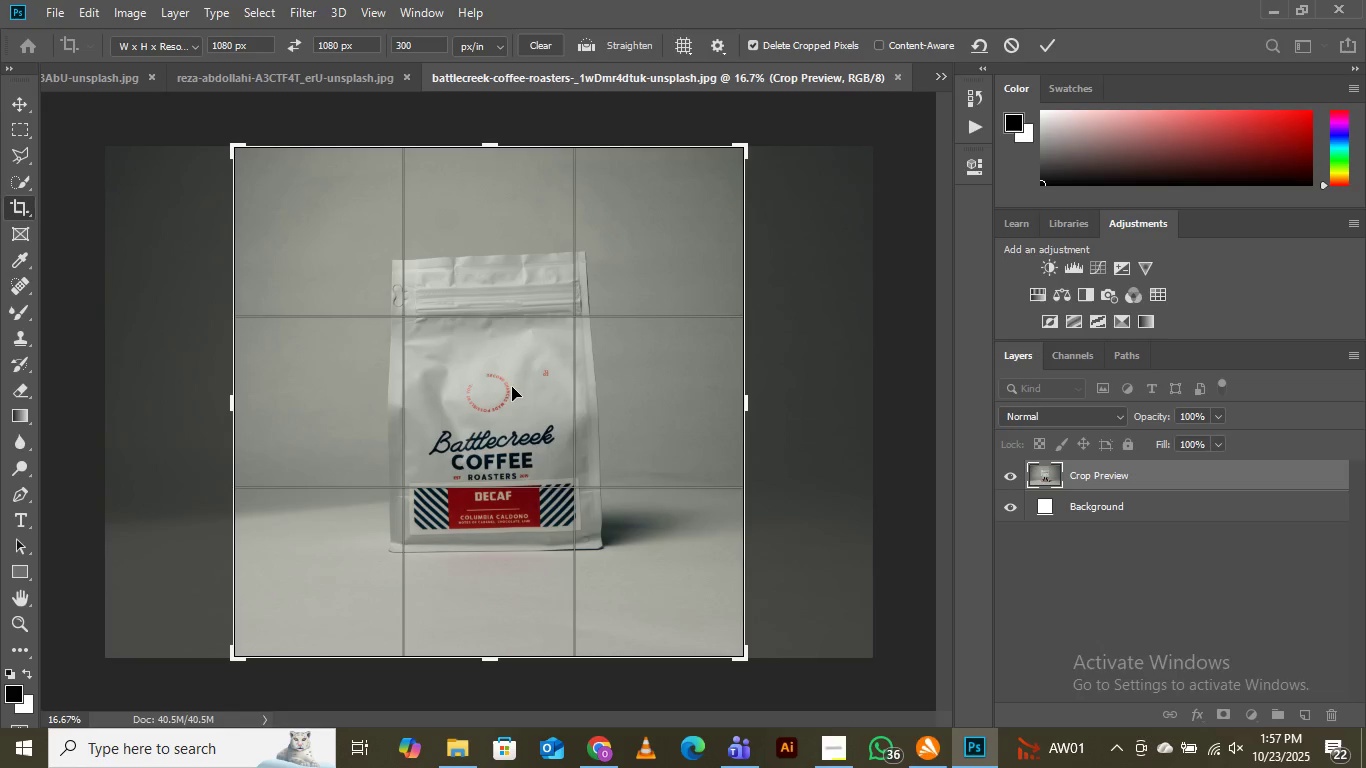 
left_click_drag(start_coordinate=[512, 387], to_coordinate=[493, 389])
 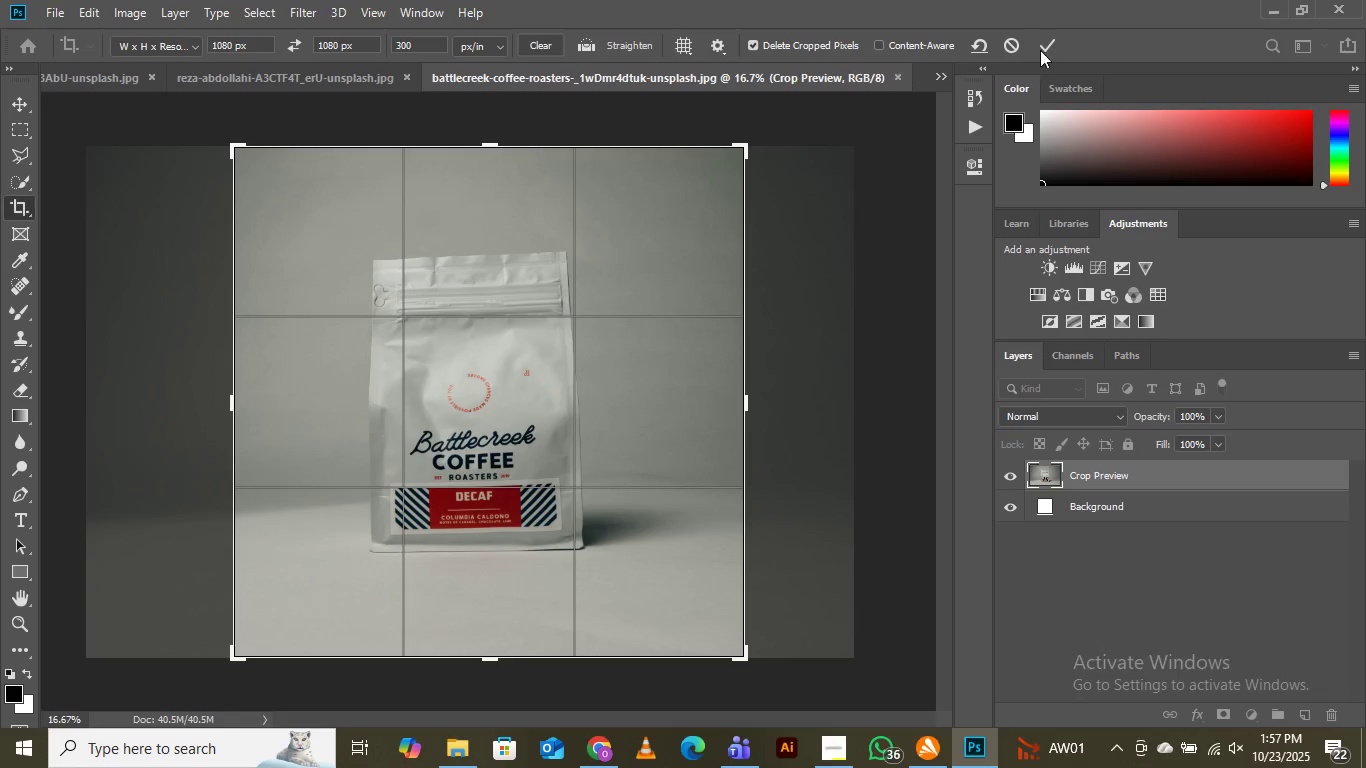 
left_click([1040, 46])
 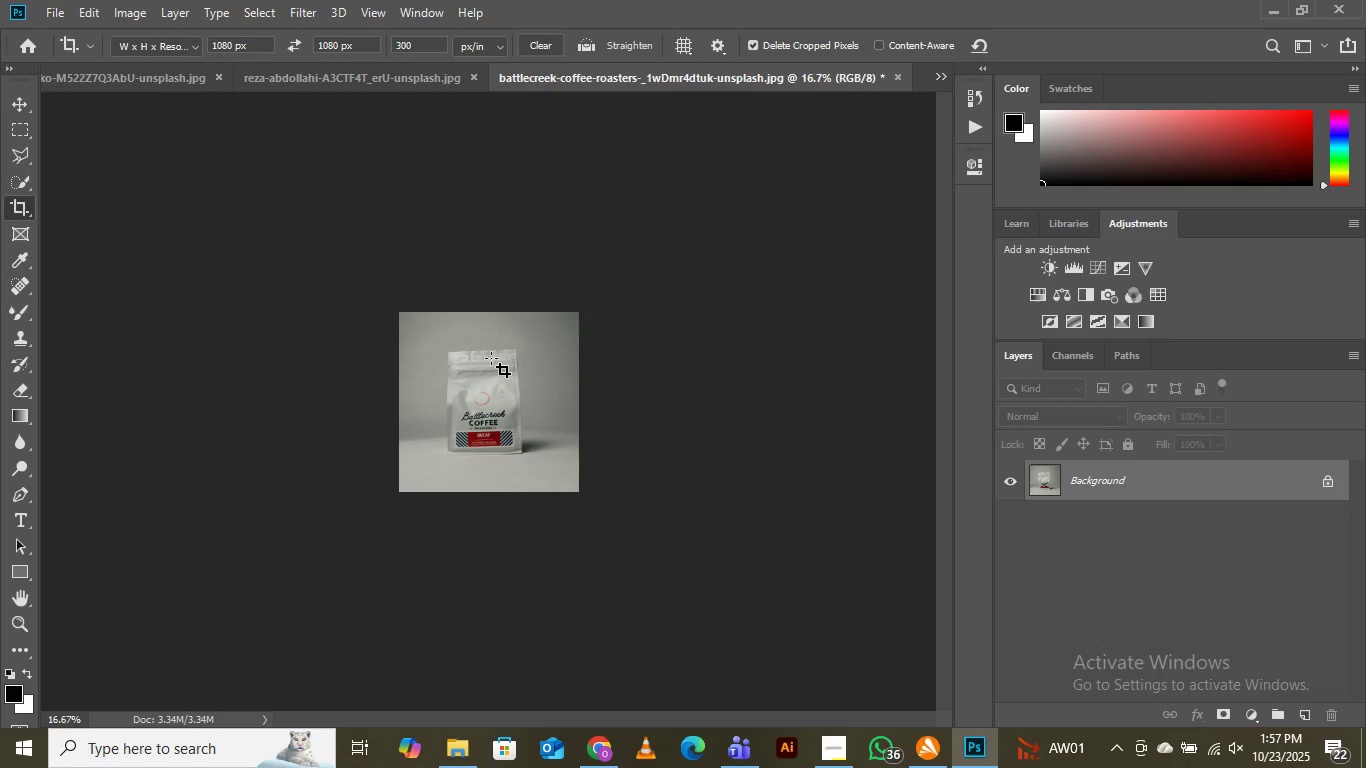 
key(Control+Equal)
 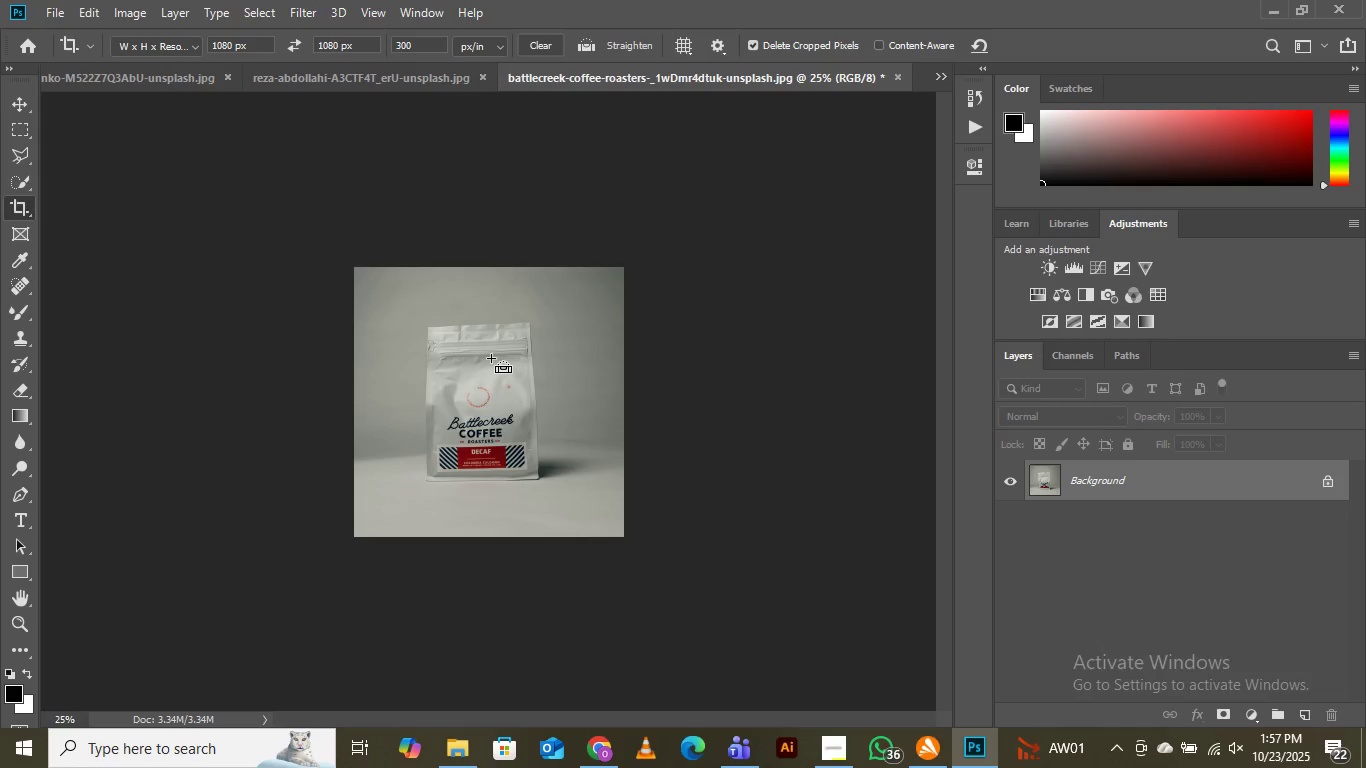 
key(Control+Equal)
 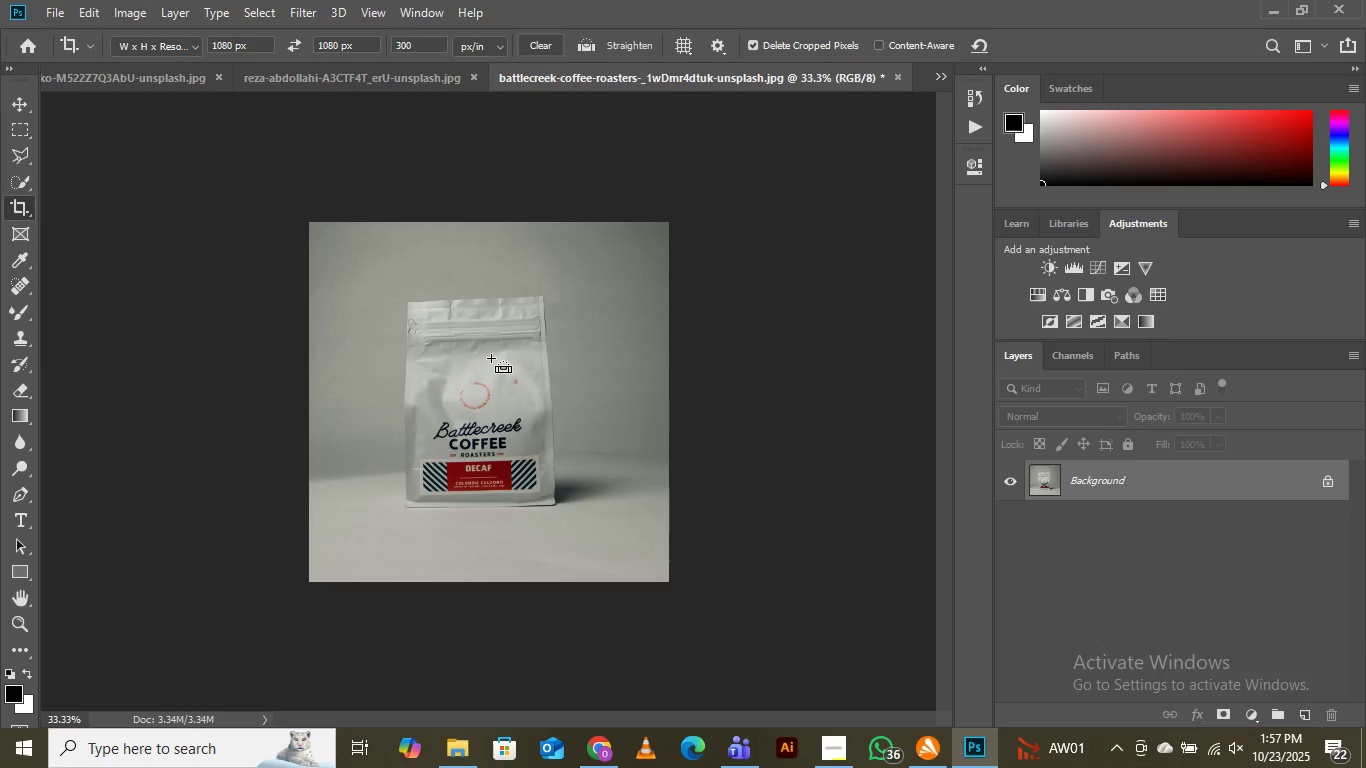 
key(Control+Equal)
 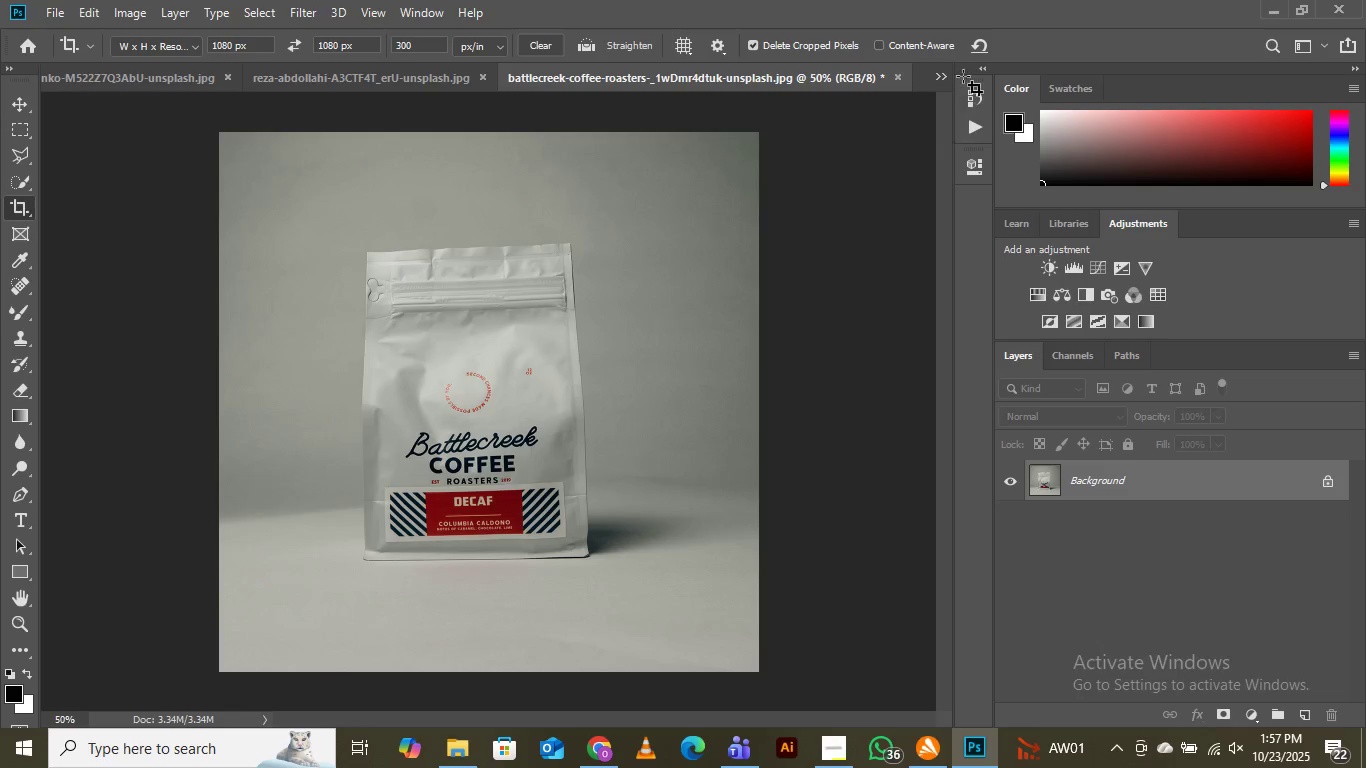 
left_click([935, 76])
 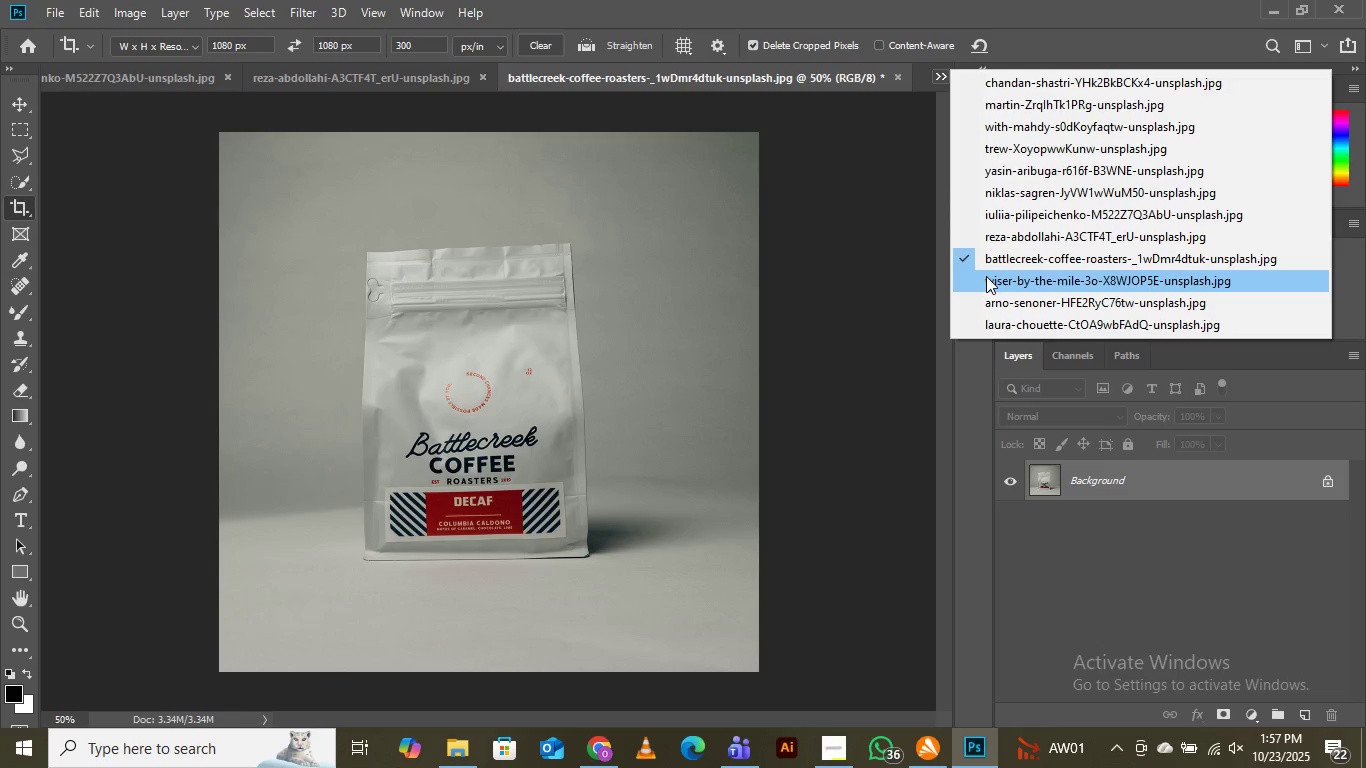 
left_click([986, 276])
 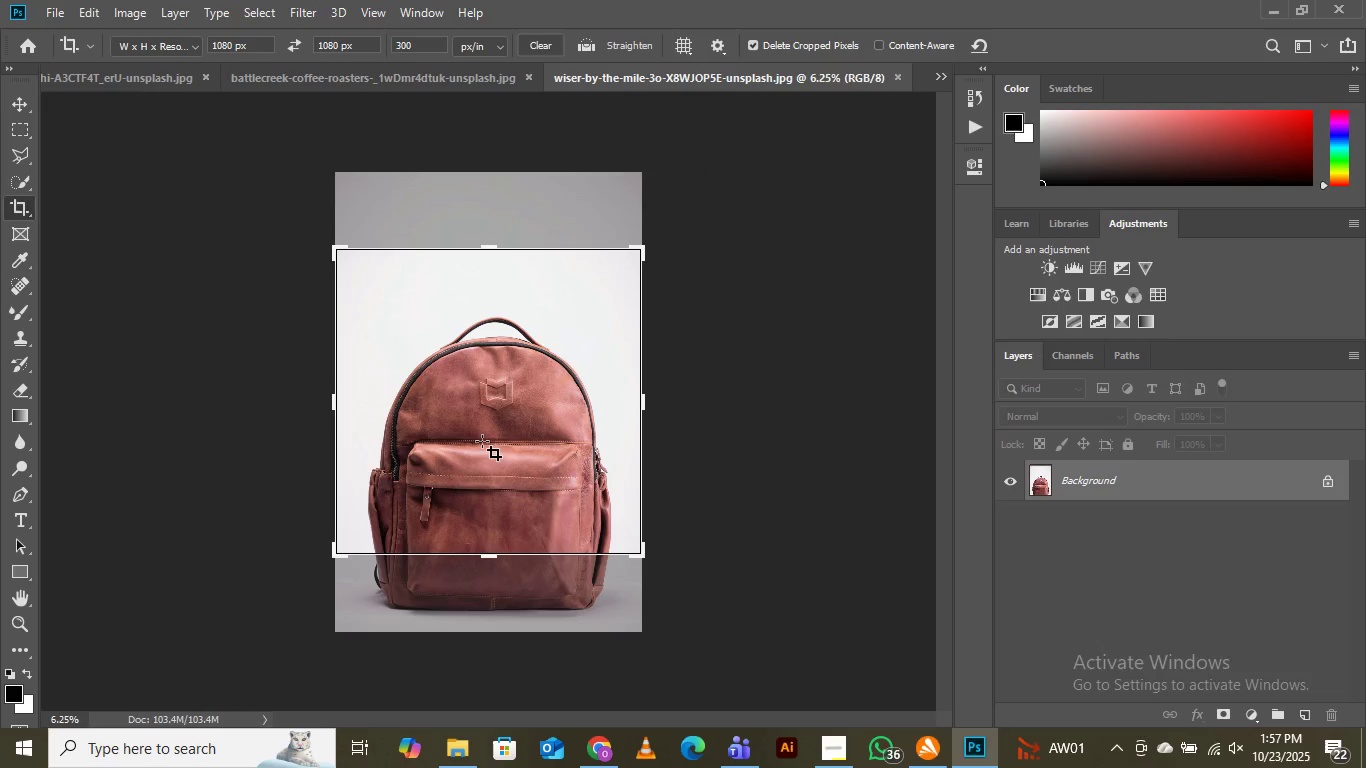 
left_click([482, 441])
 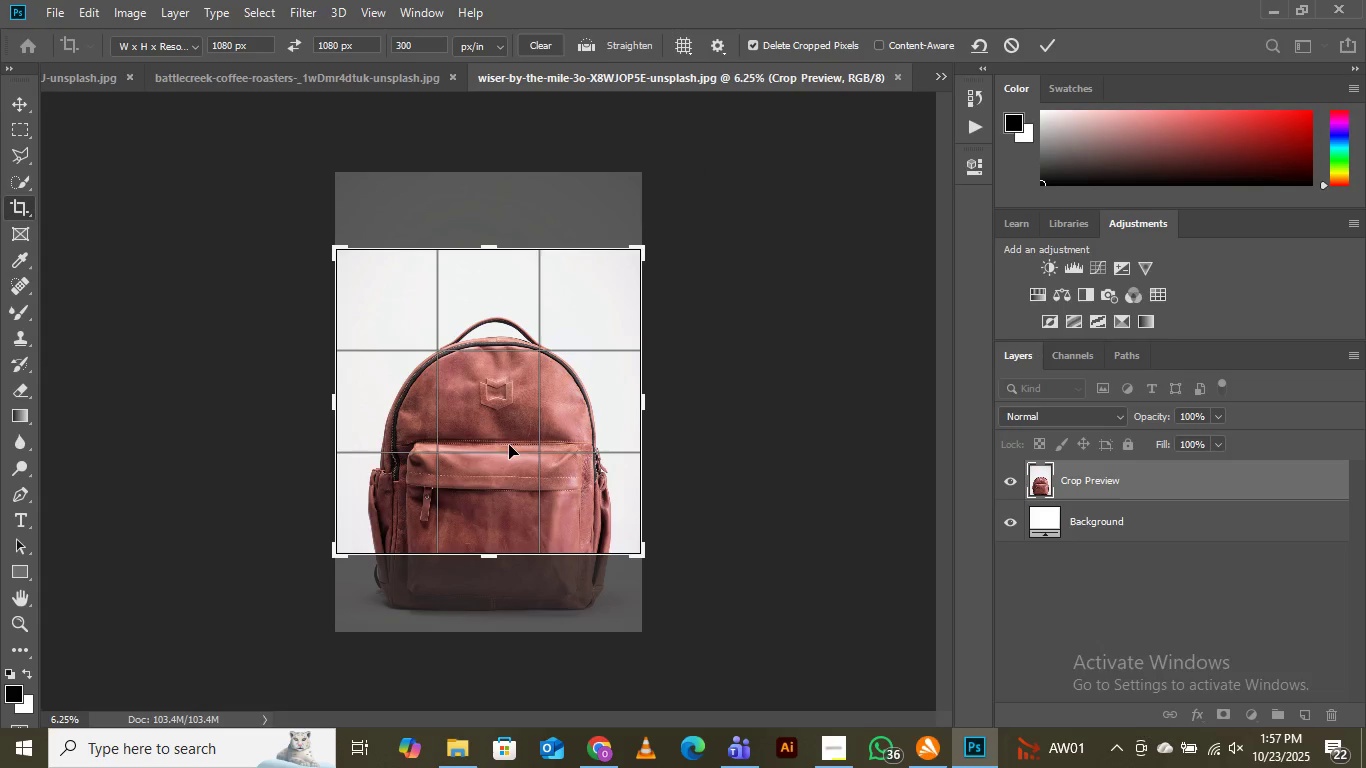 
left_click_drag(start_coordinate=[509, 447], to_coordinate=[507, 373])
 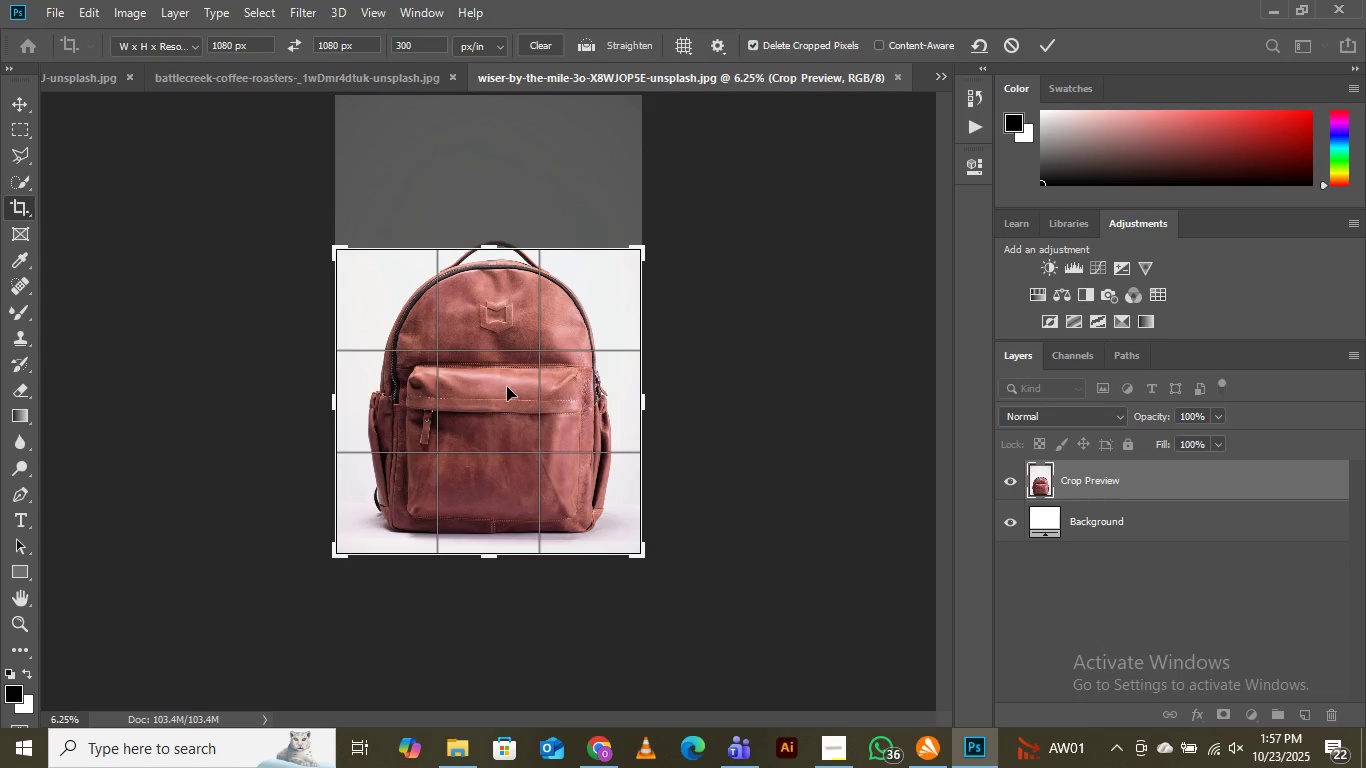 
left_click_drag(start_coordinate=[507, 387], to_coordinate=[507, 398])